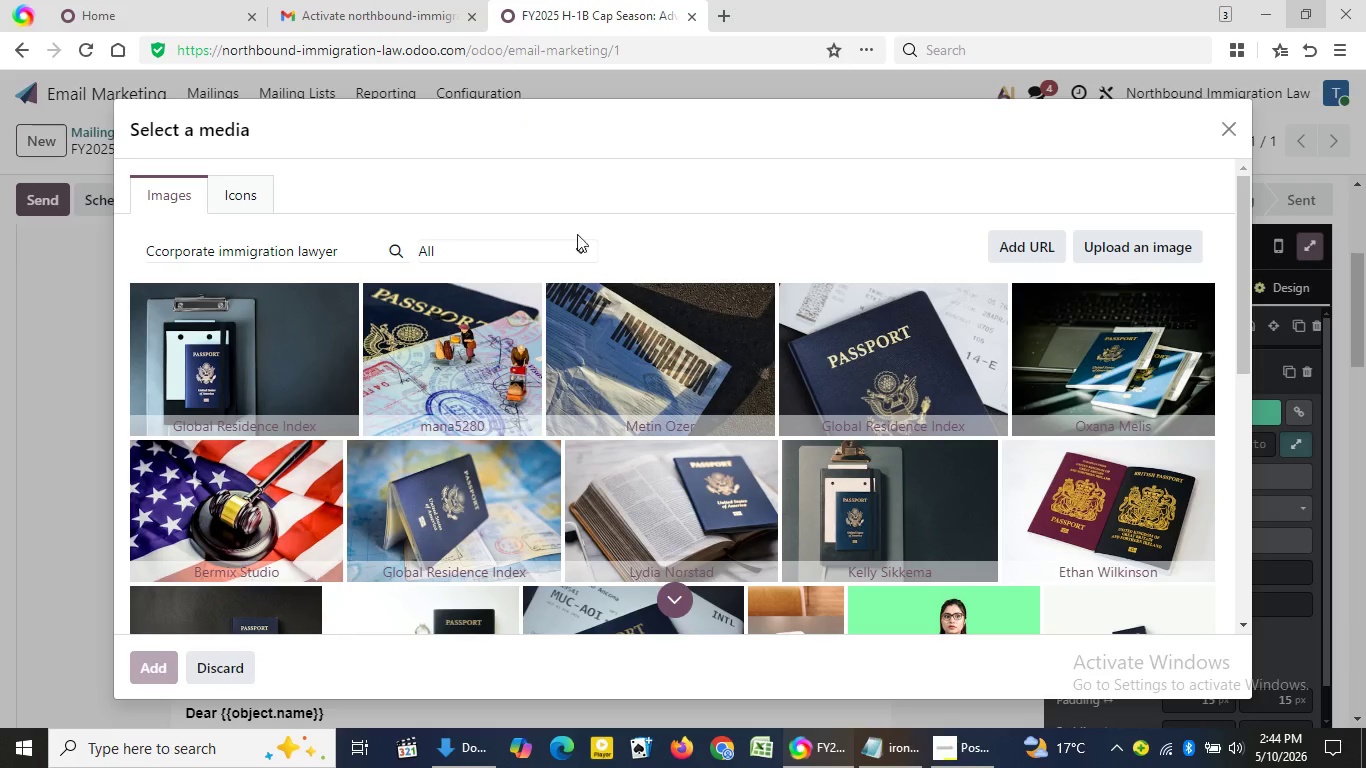 
triple_click([527, 129])
 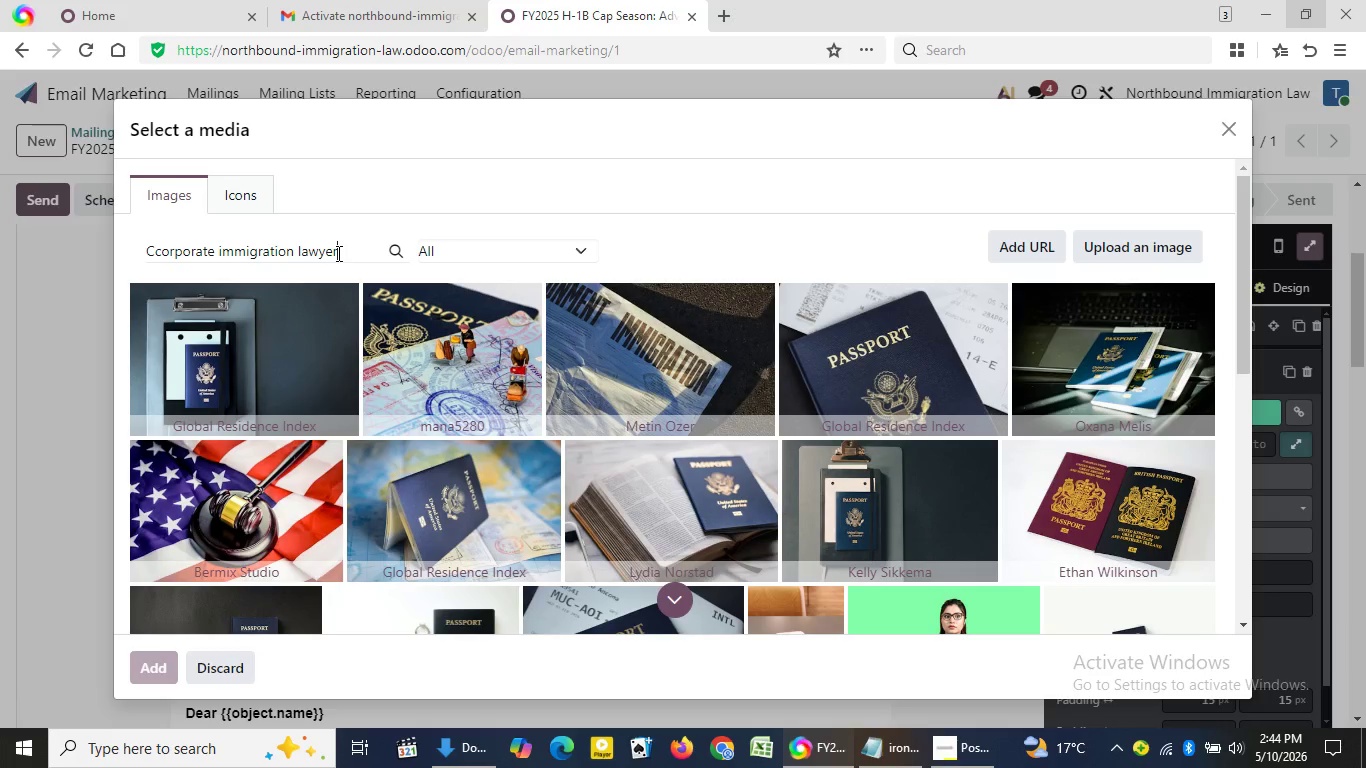 
left_click([337, 253])
 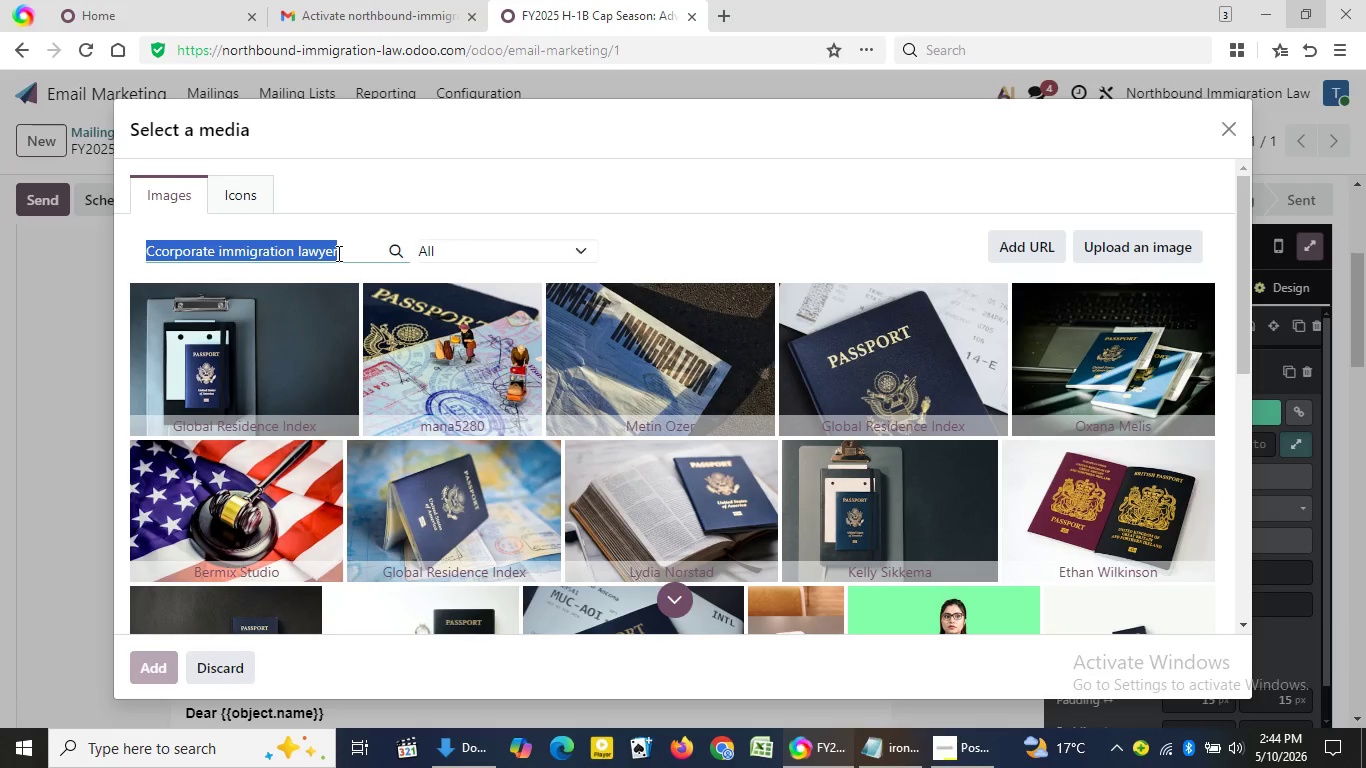 
key(Control+A)
 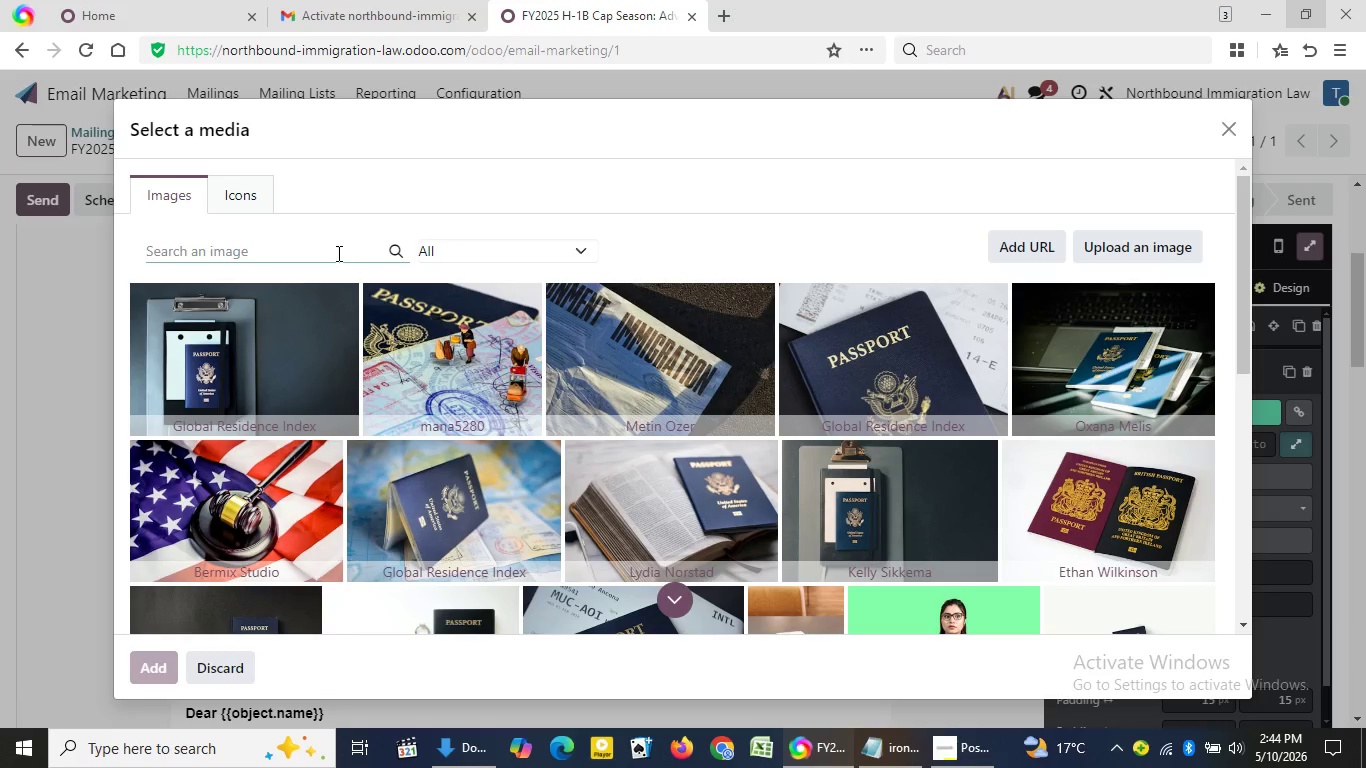 
key(Backspace)
 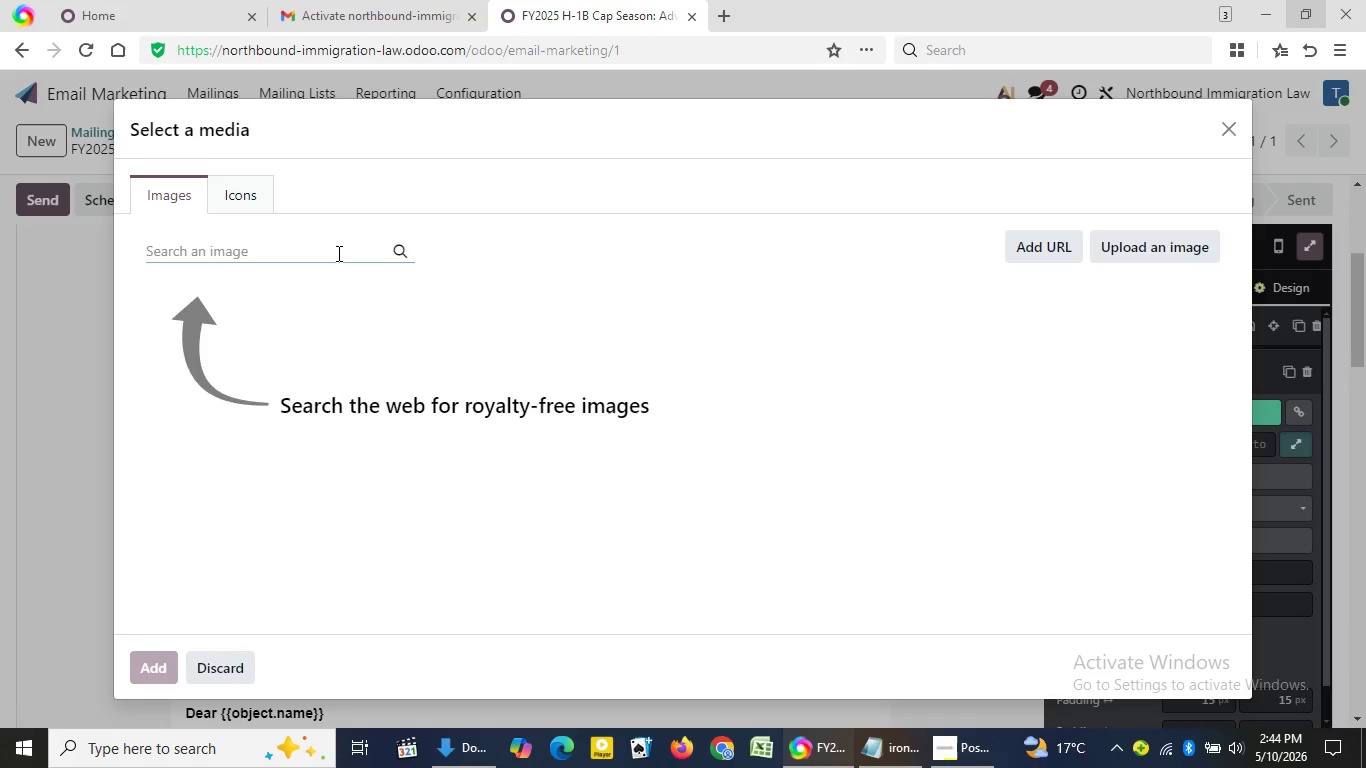 
wait(5.94)
 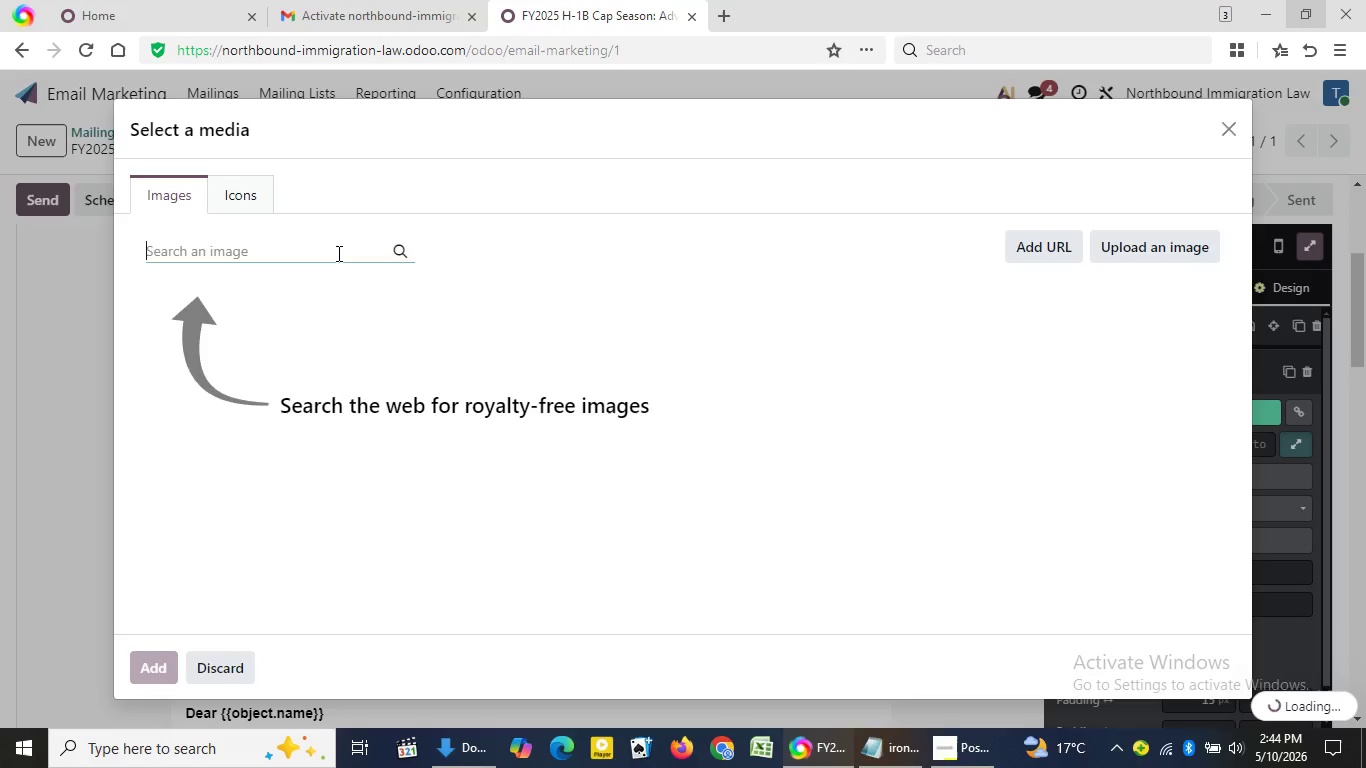 
type(business immigration )
 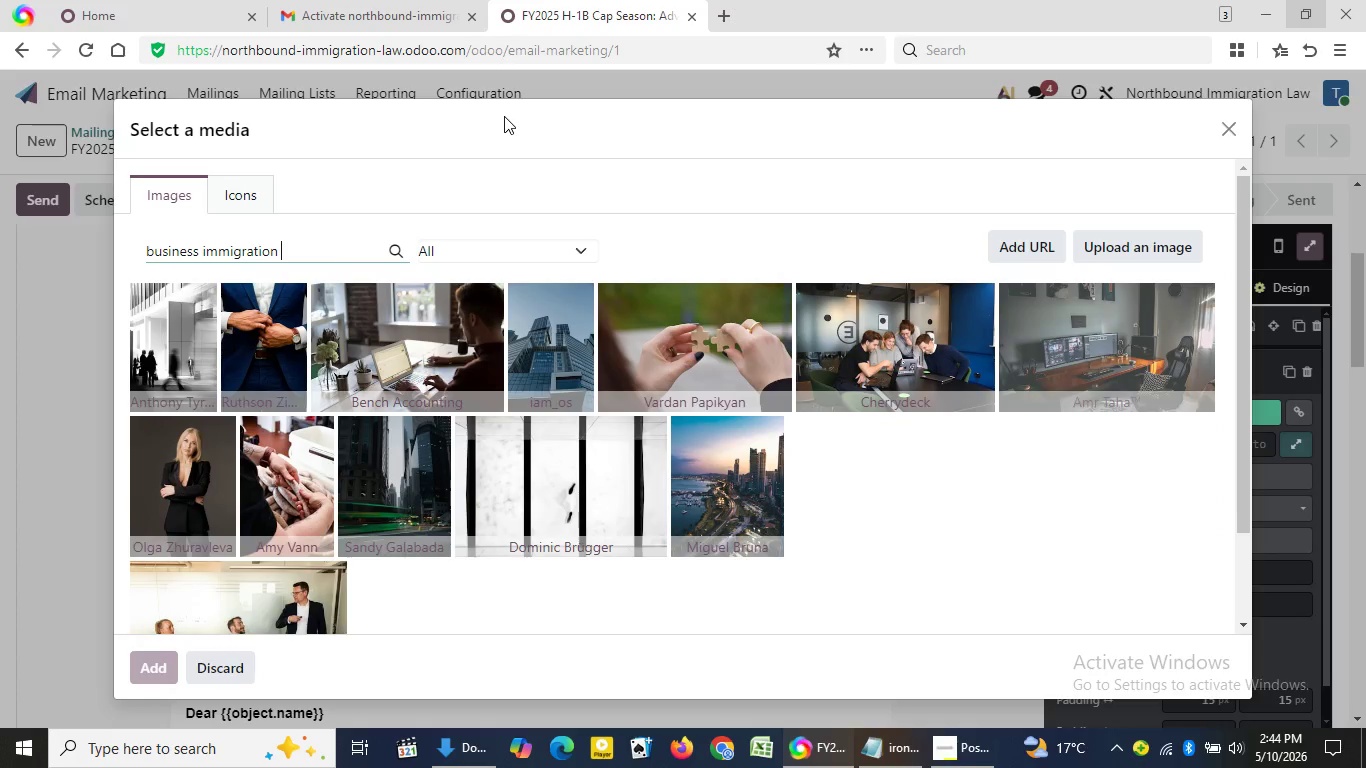 
double_click([511, 131])
 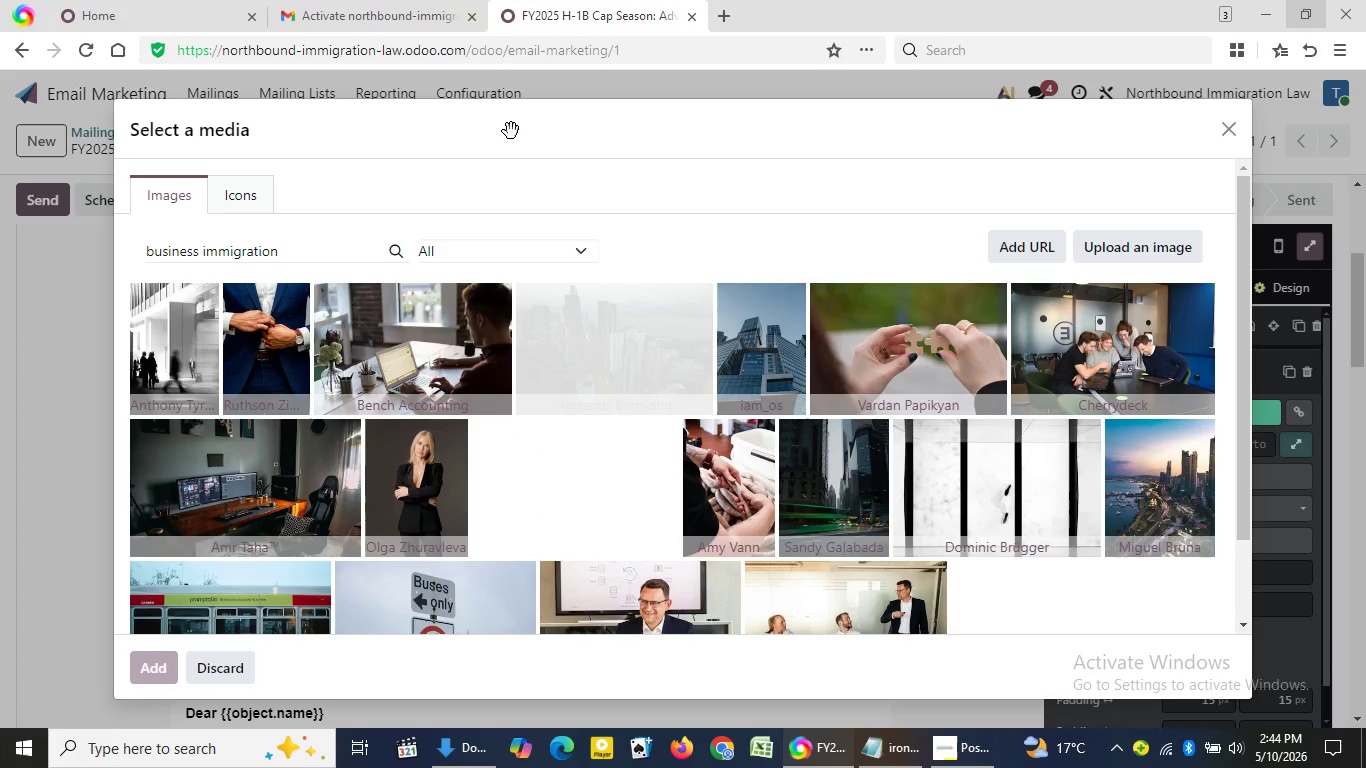 
triple_click([511, 131])
 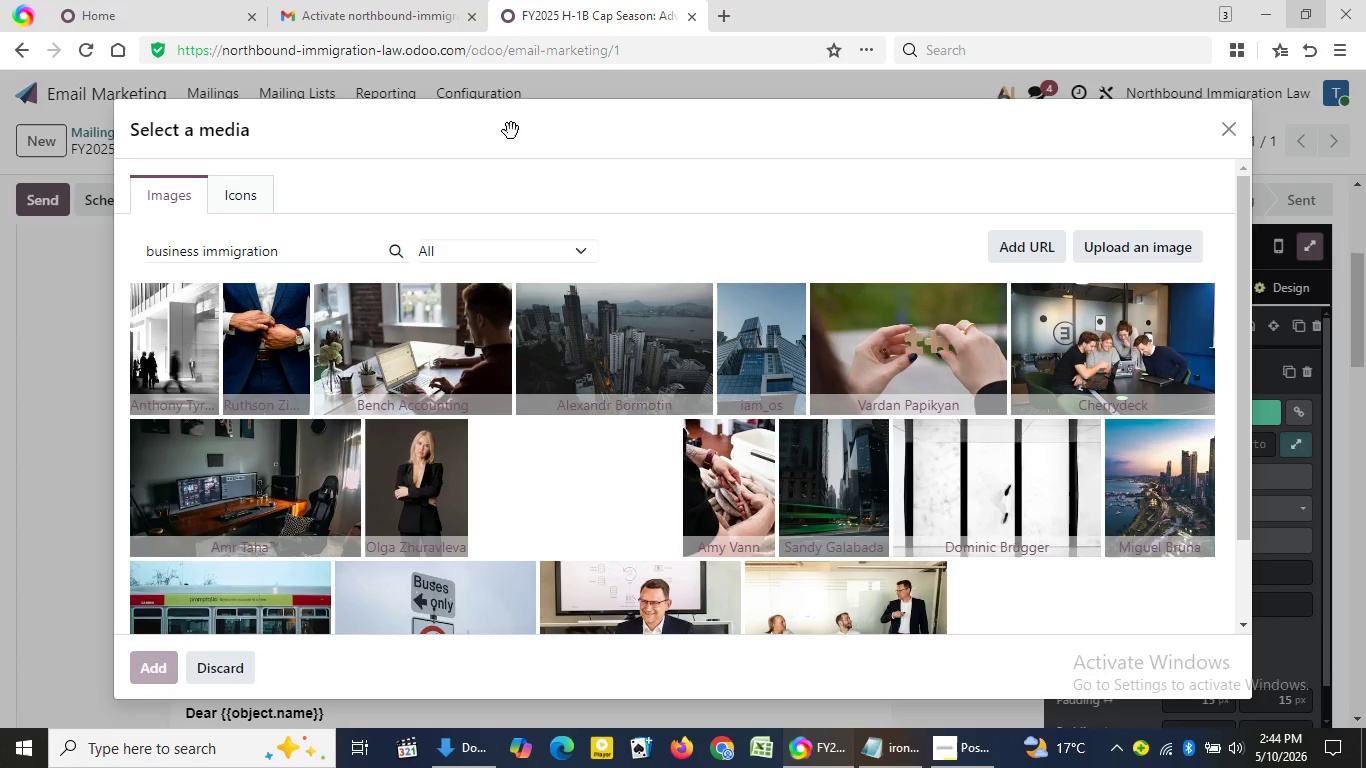 
triple_click([511, 131])
 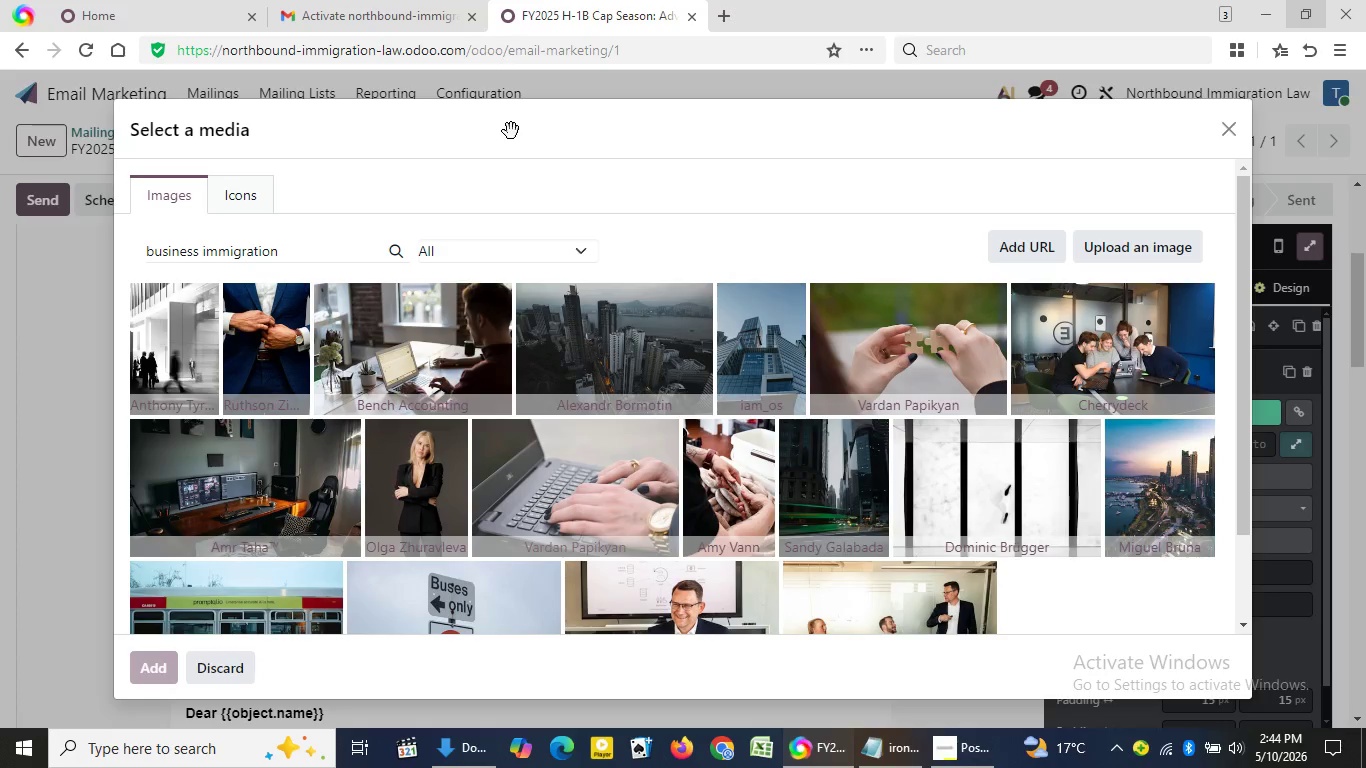 
triple_click([511, 131])
 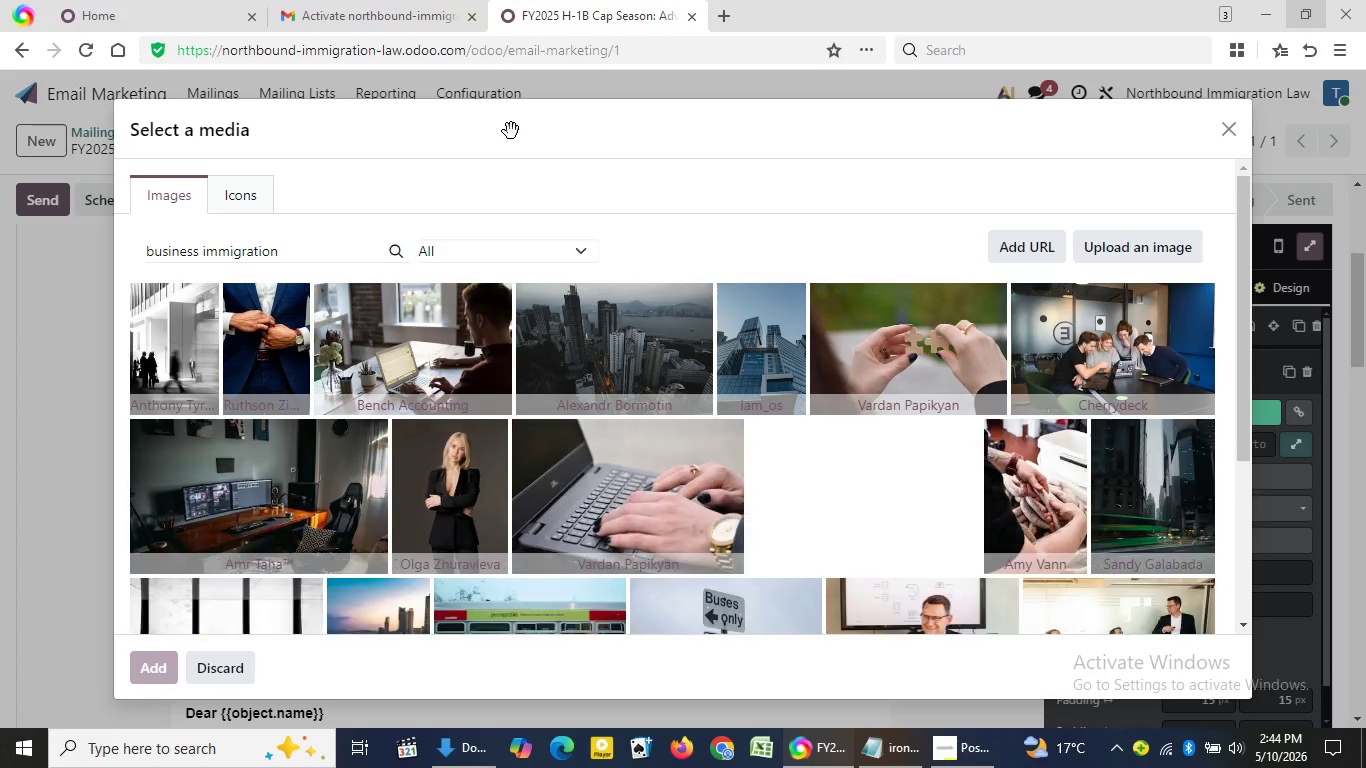 
triple_click([511, 131])
 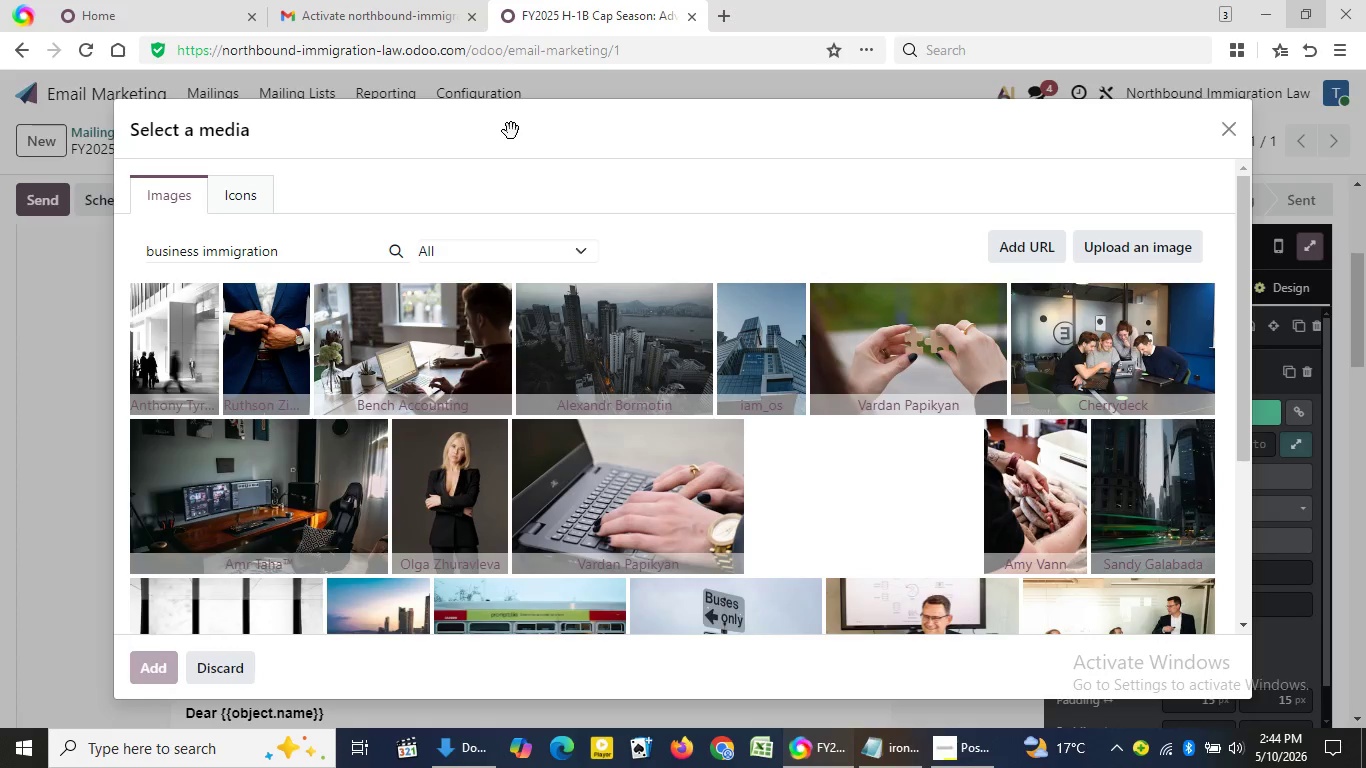 
triple_click([511, 131])
 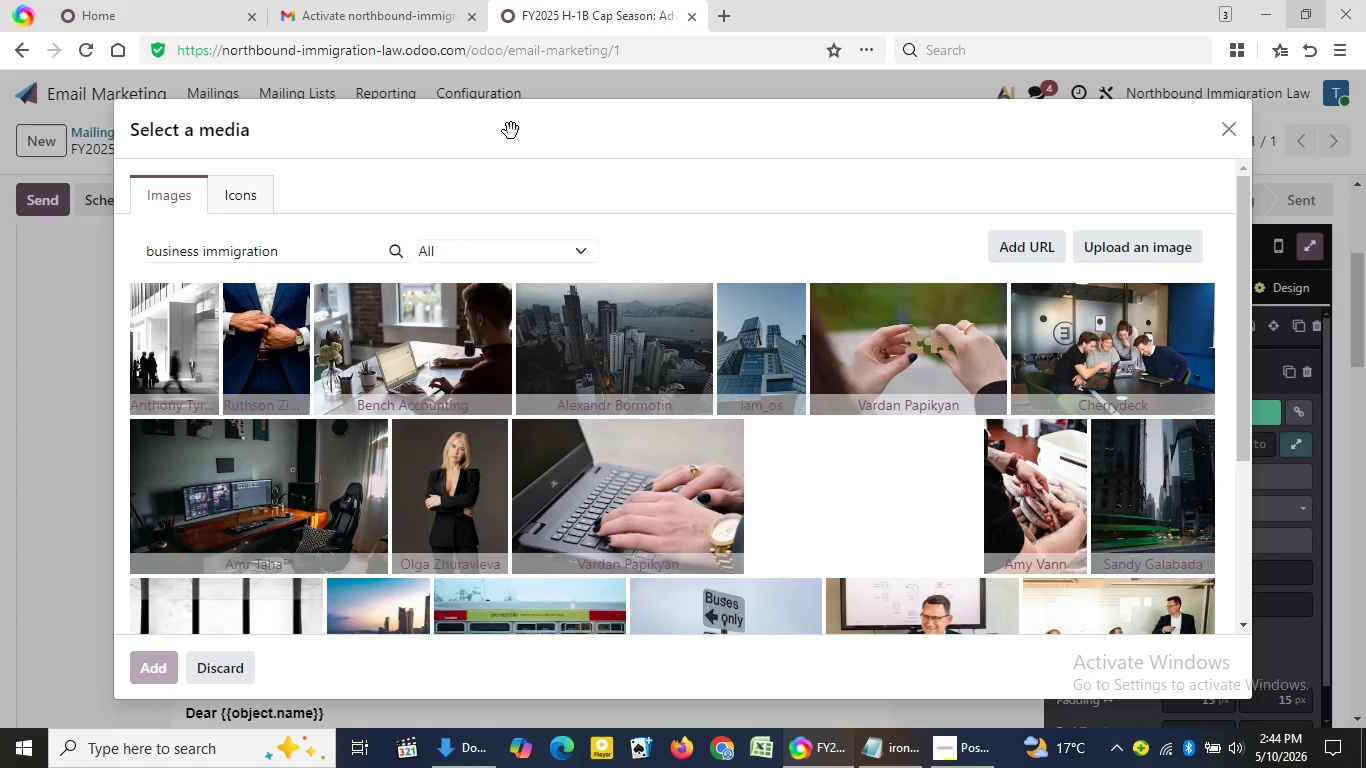 
triple_click([511, 131])
 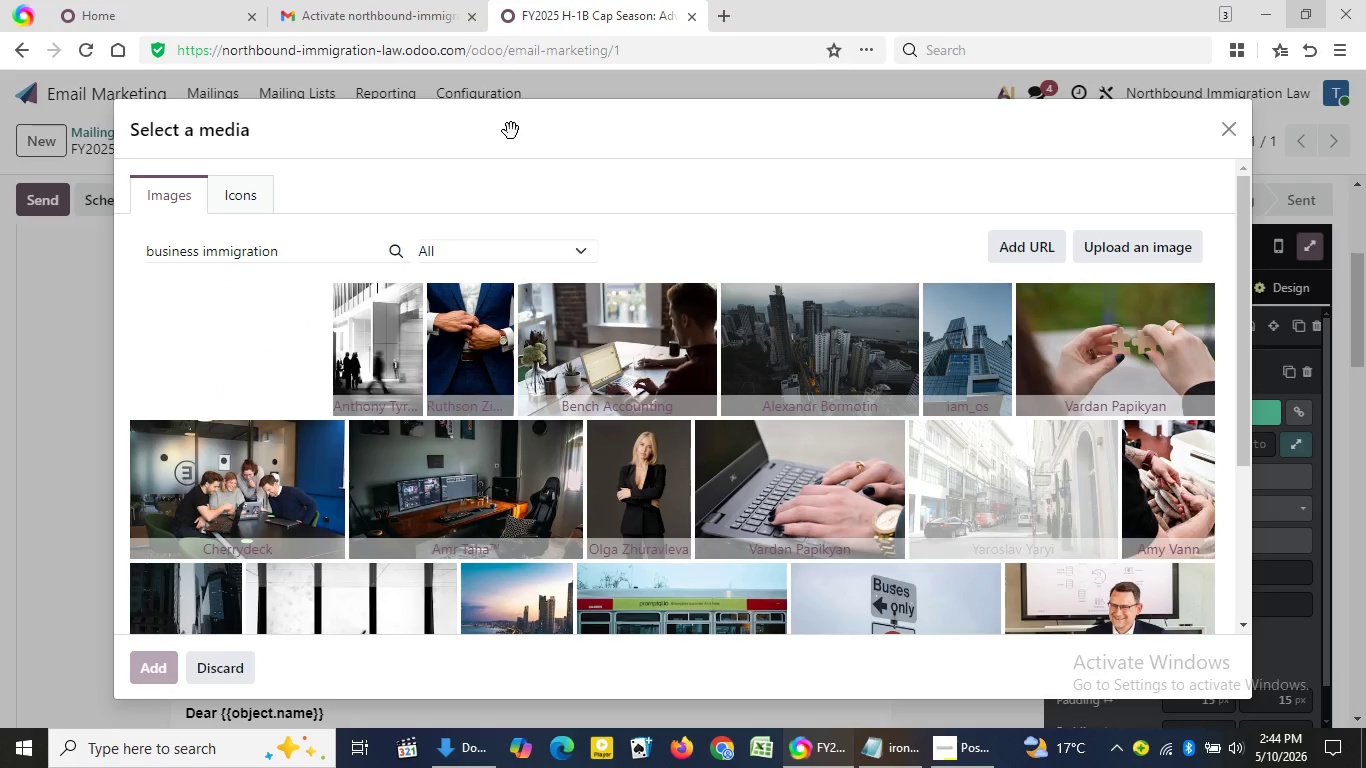 
triple_click([511, 131])
 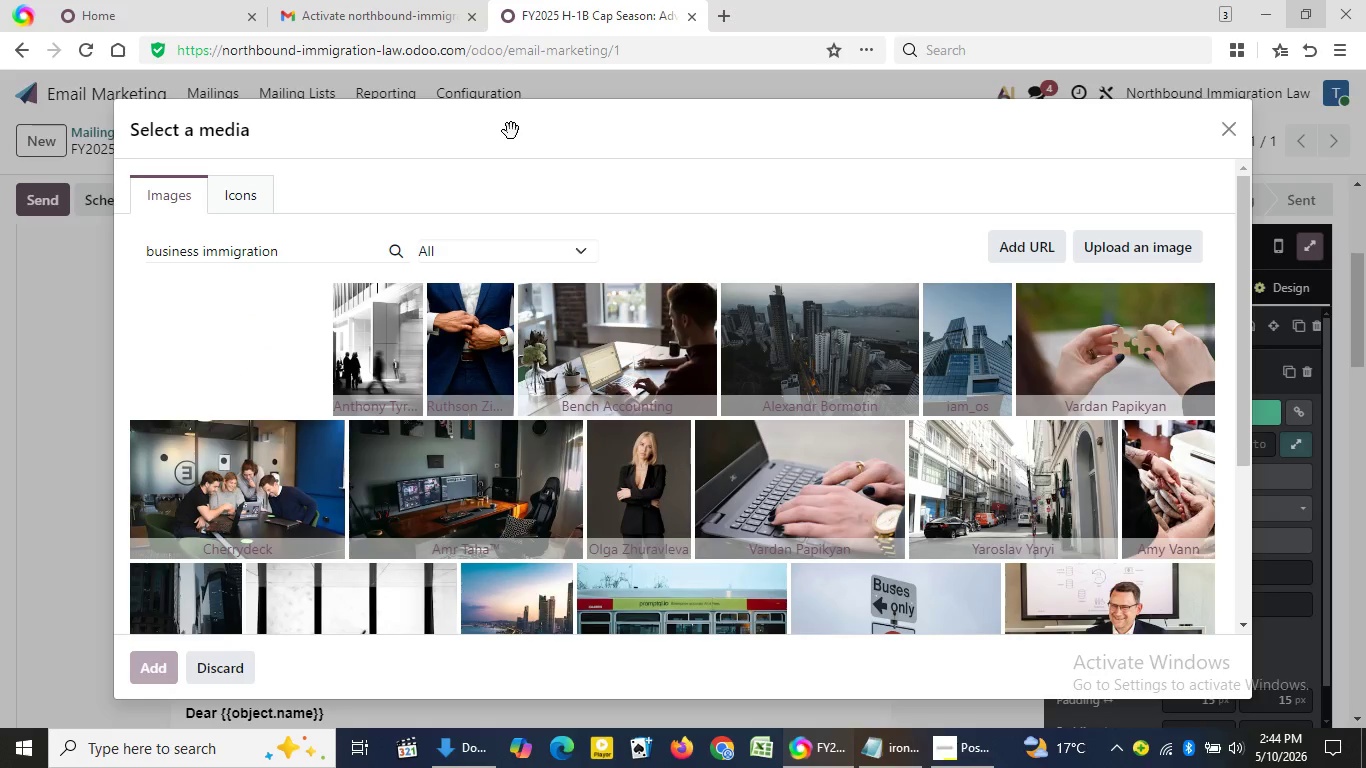 
triple_click([511, 131])
 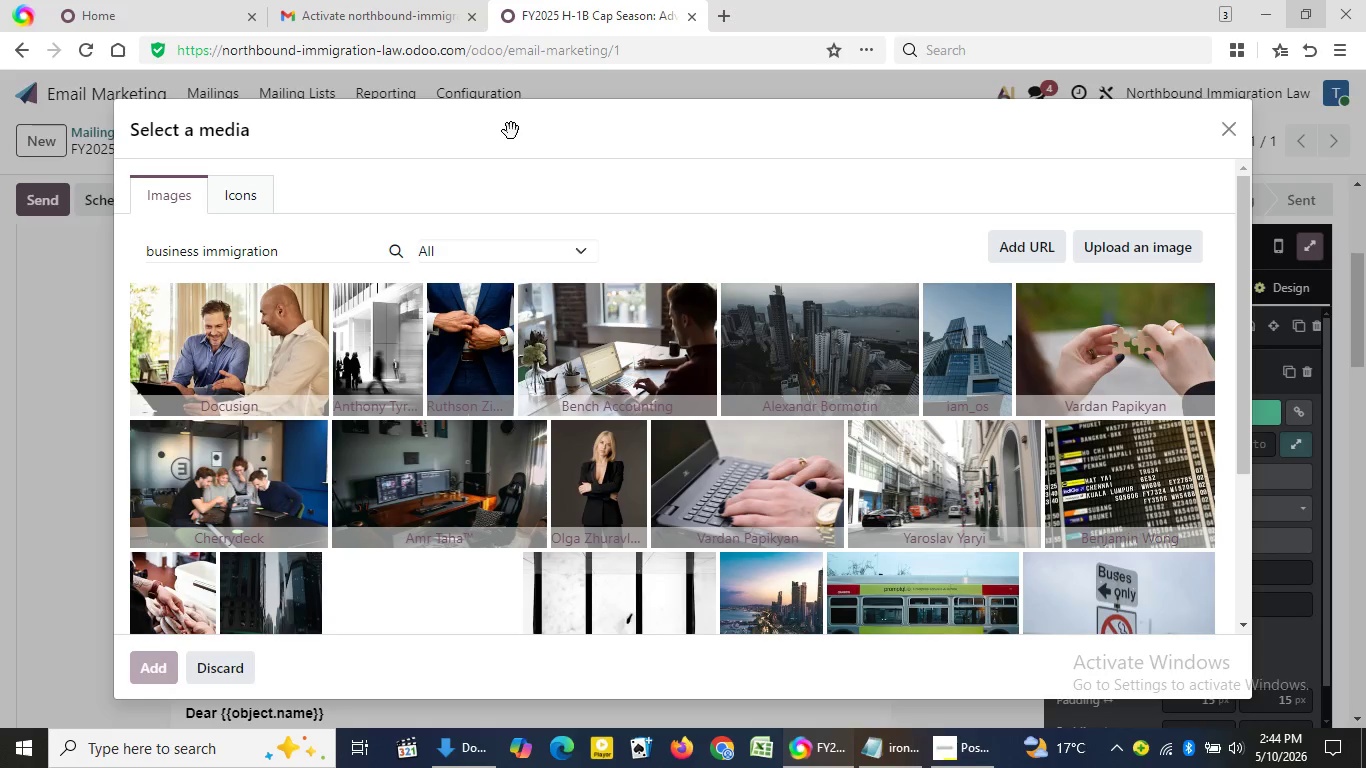 
double_click([511, 131])
 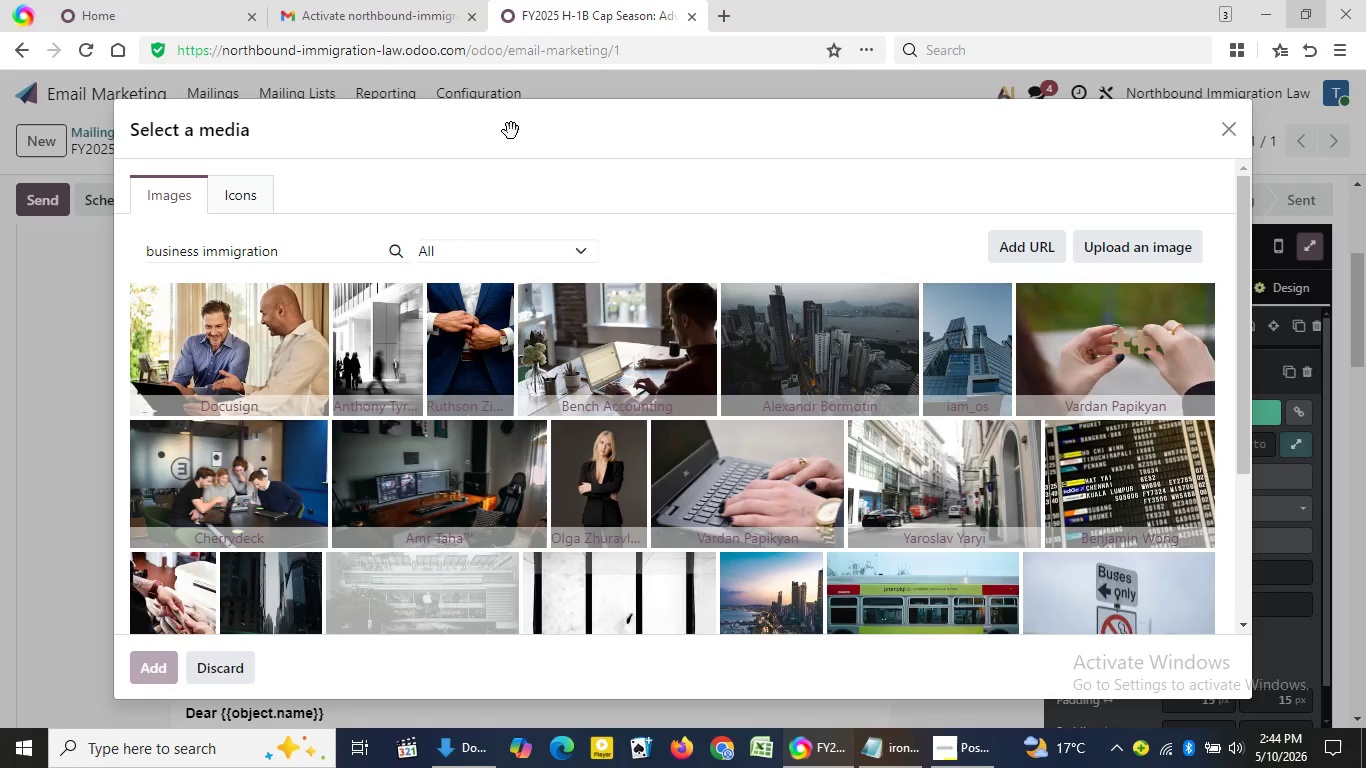 
triple_click([511, 131])
 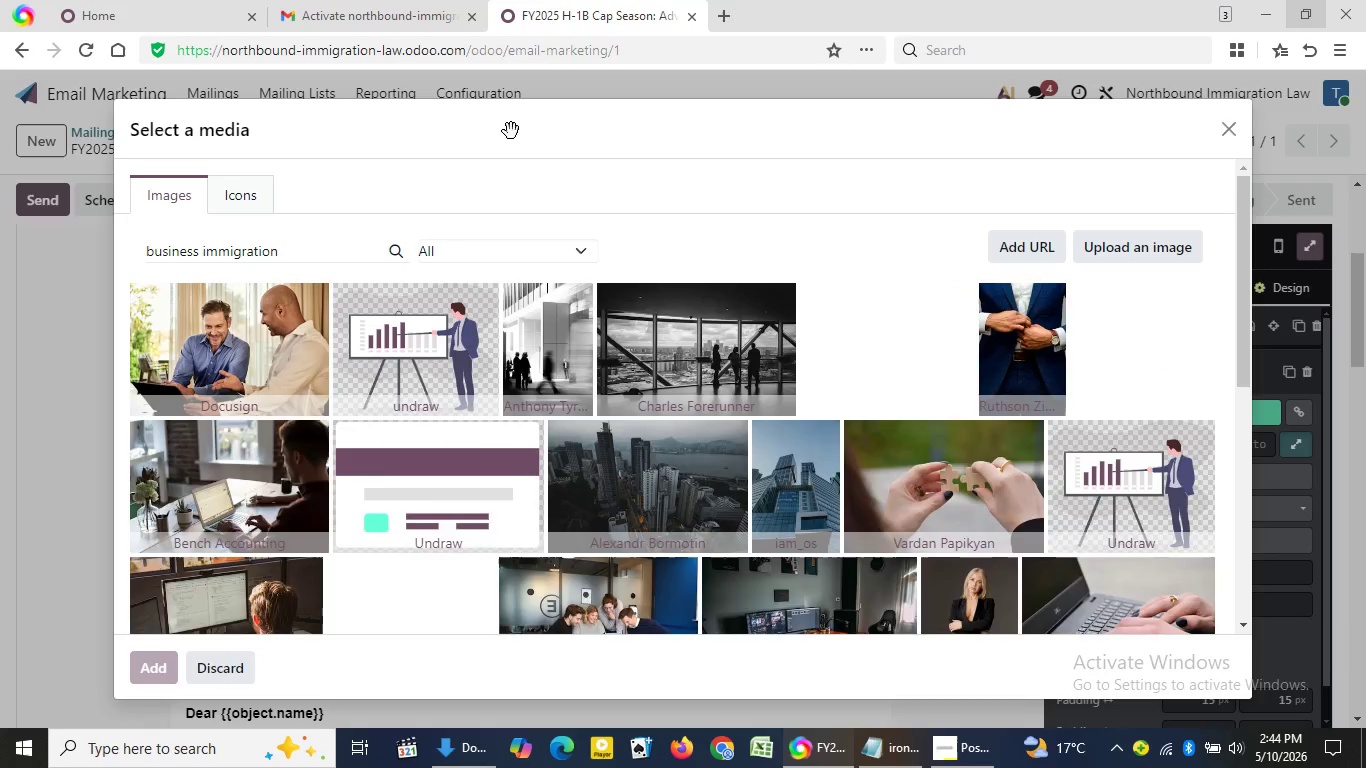 
wait(5.98)
 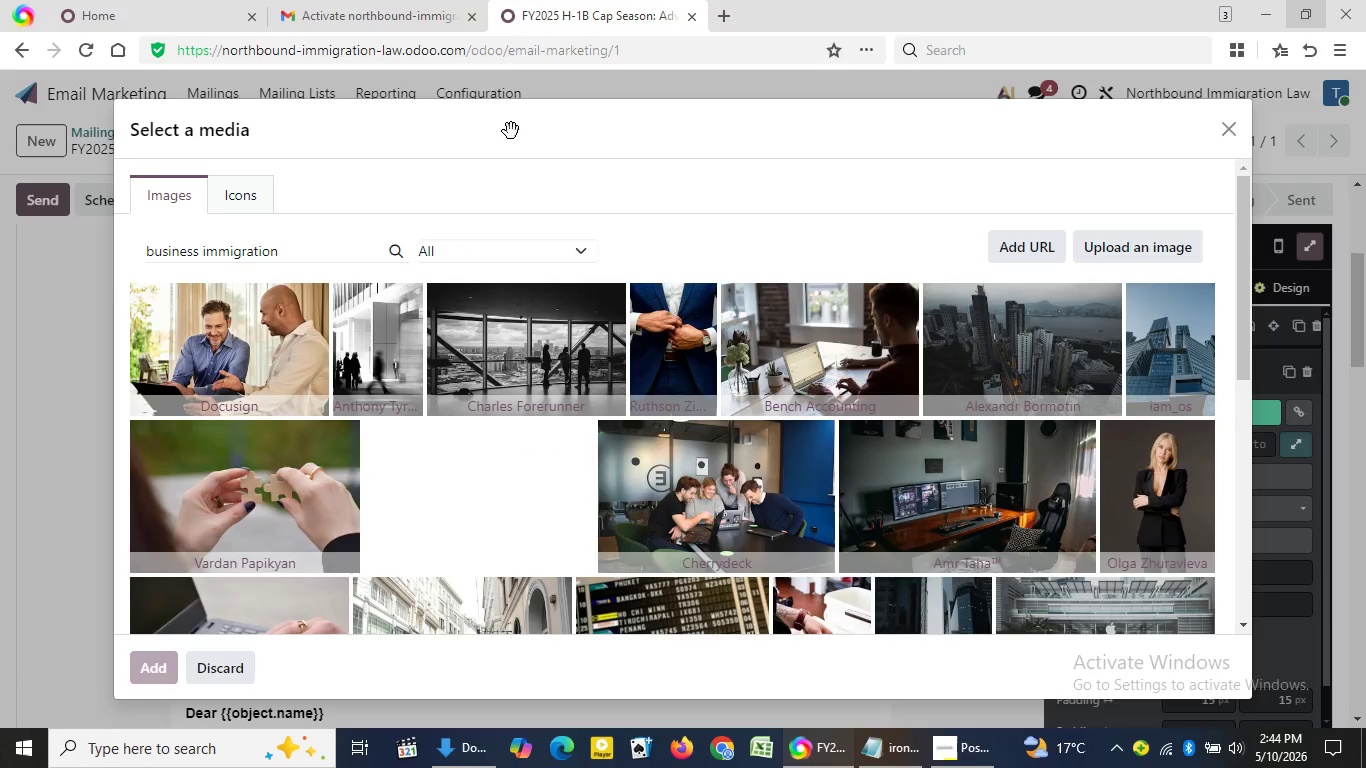 
double_click([511, 131])
 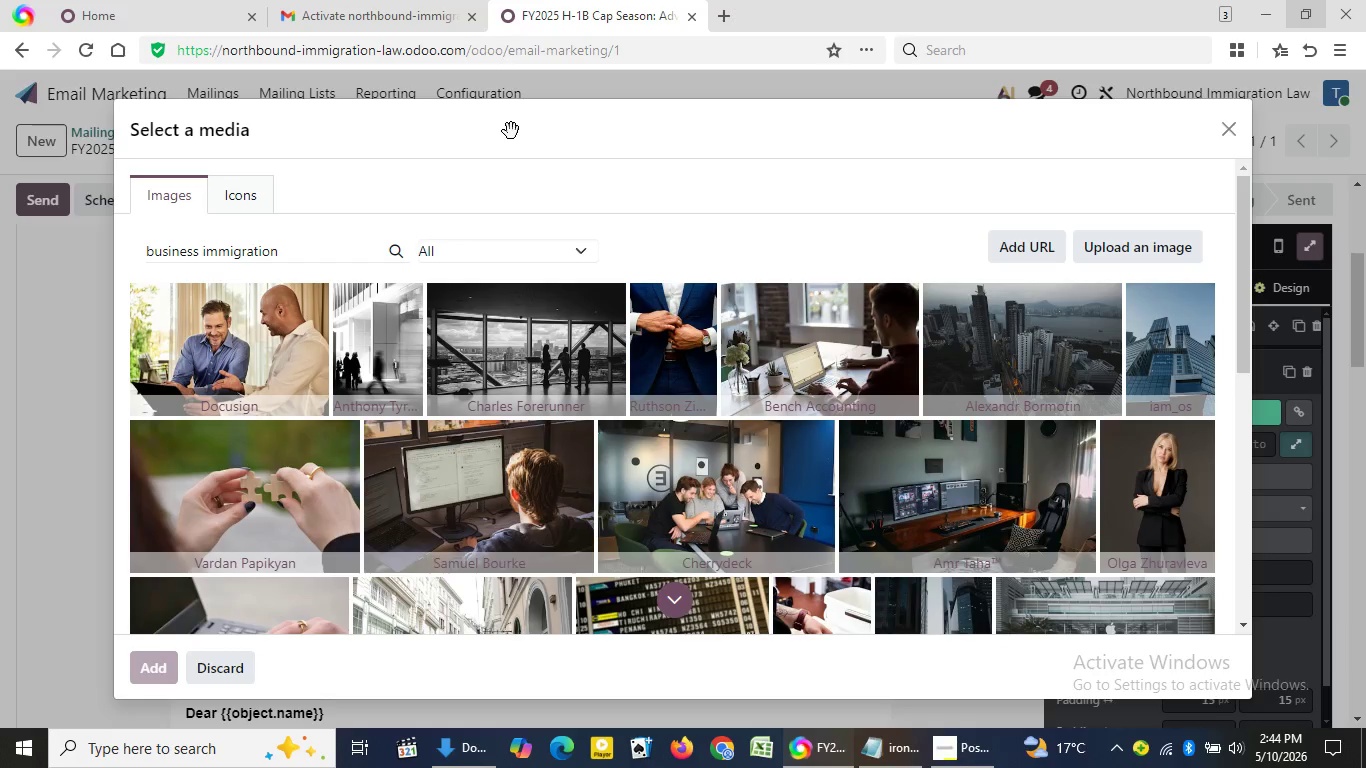 
triple_click([511, 131])
 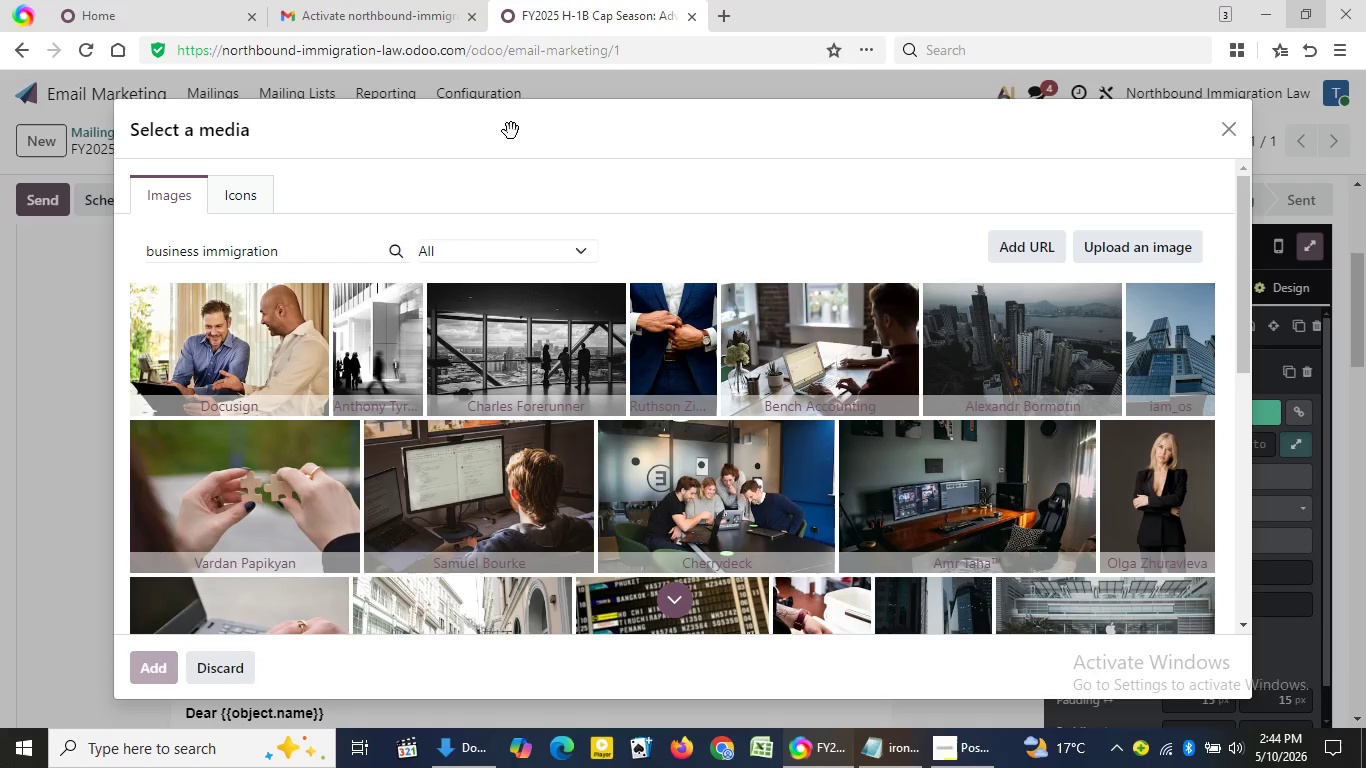 
triple_click([511, 131])
 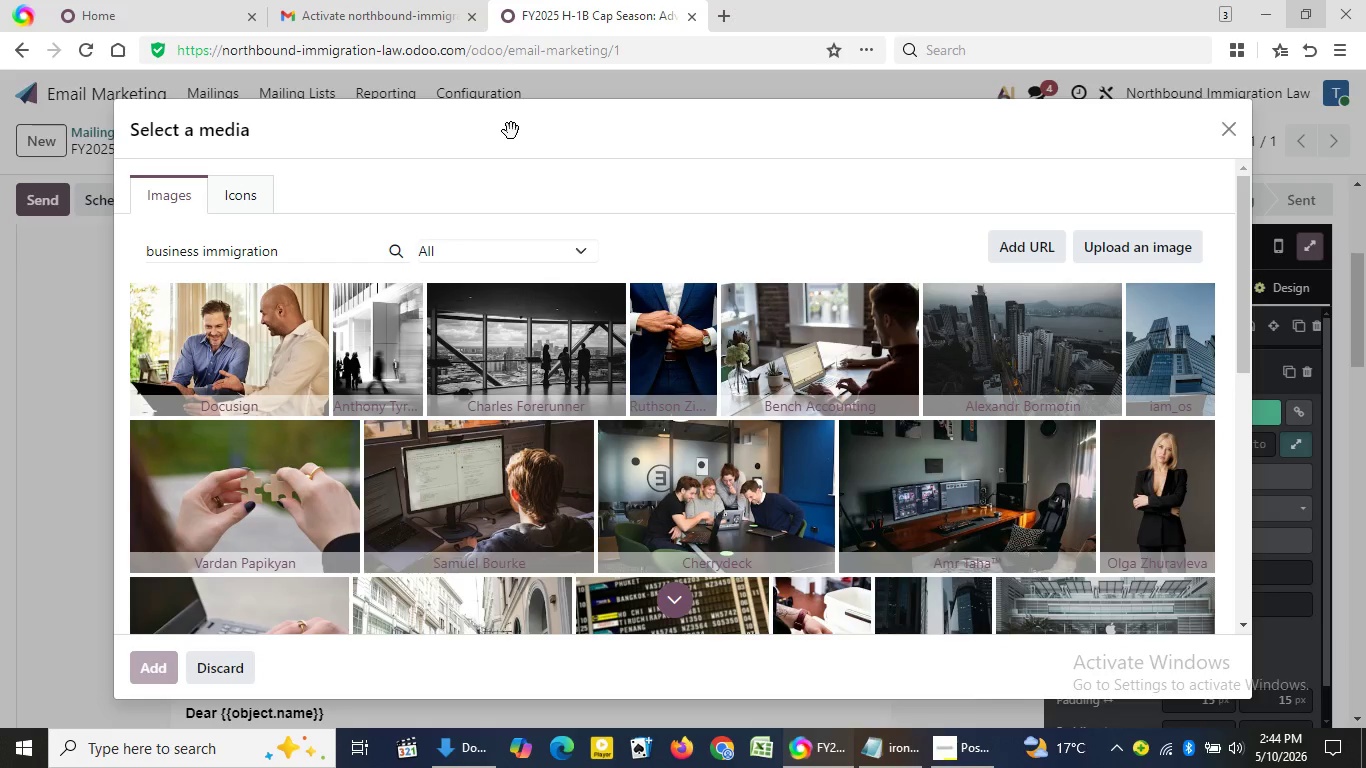 
triple_click([511, 131])
 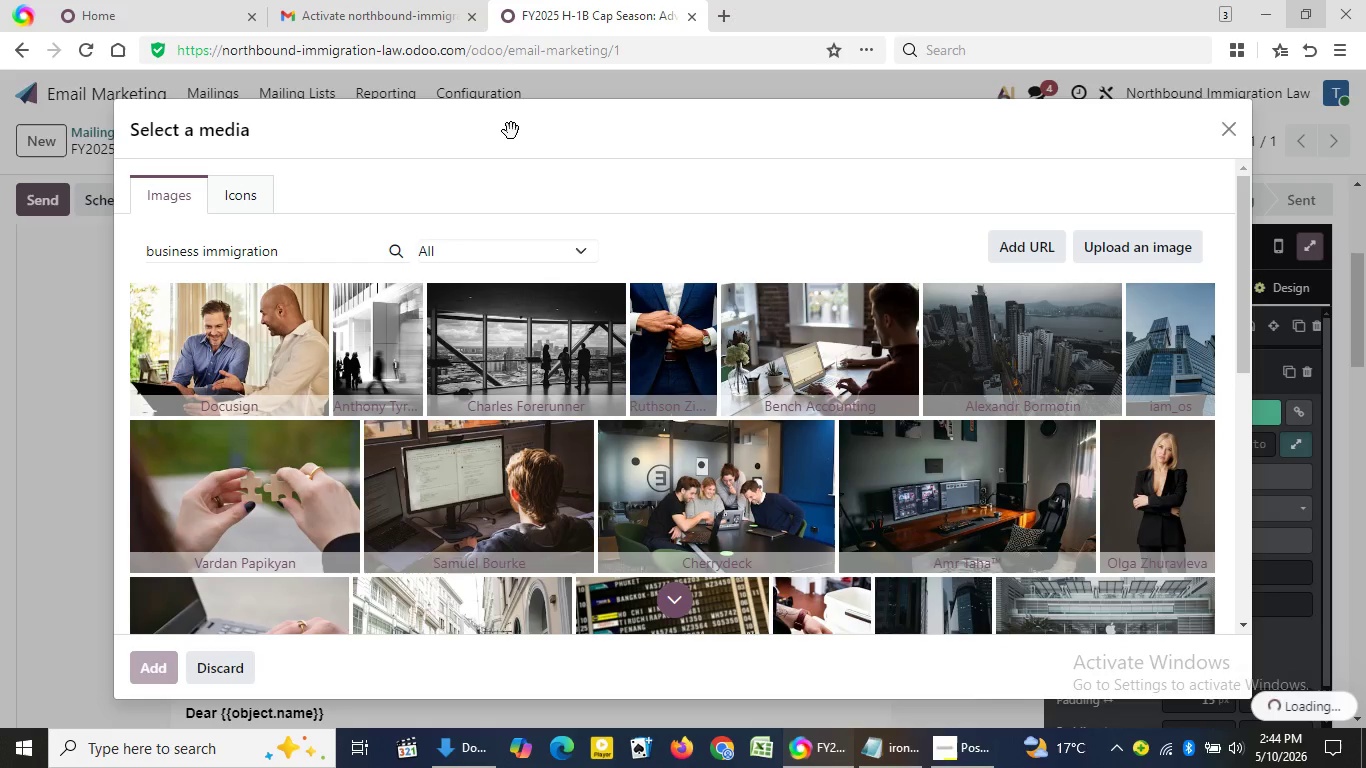 
triple_click([511, 131])
 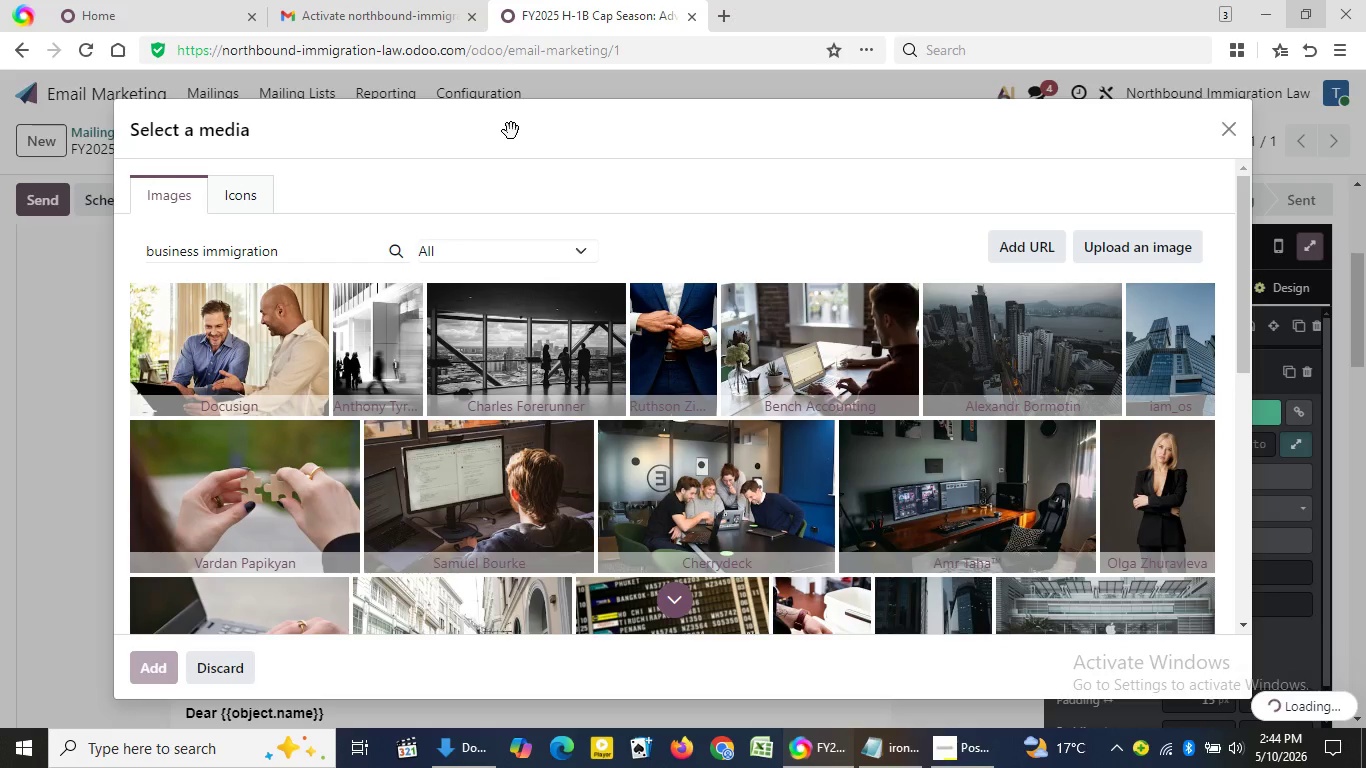 
triple_click([511, 131])
 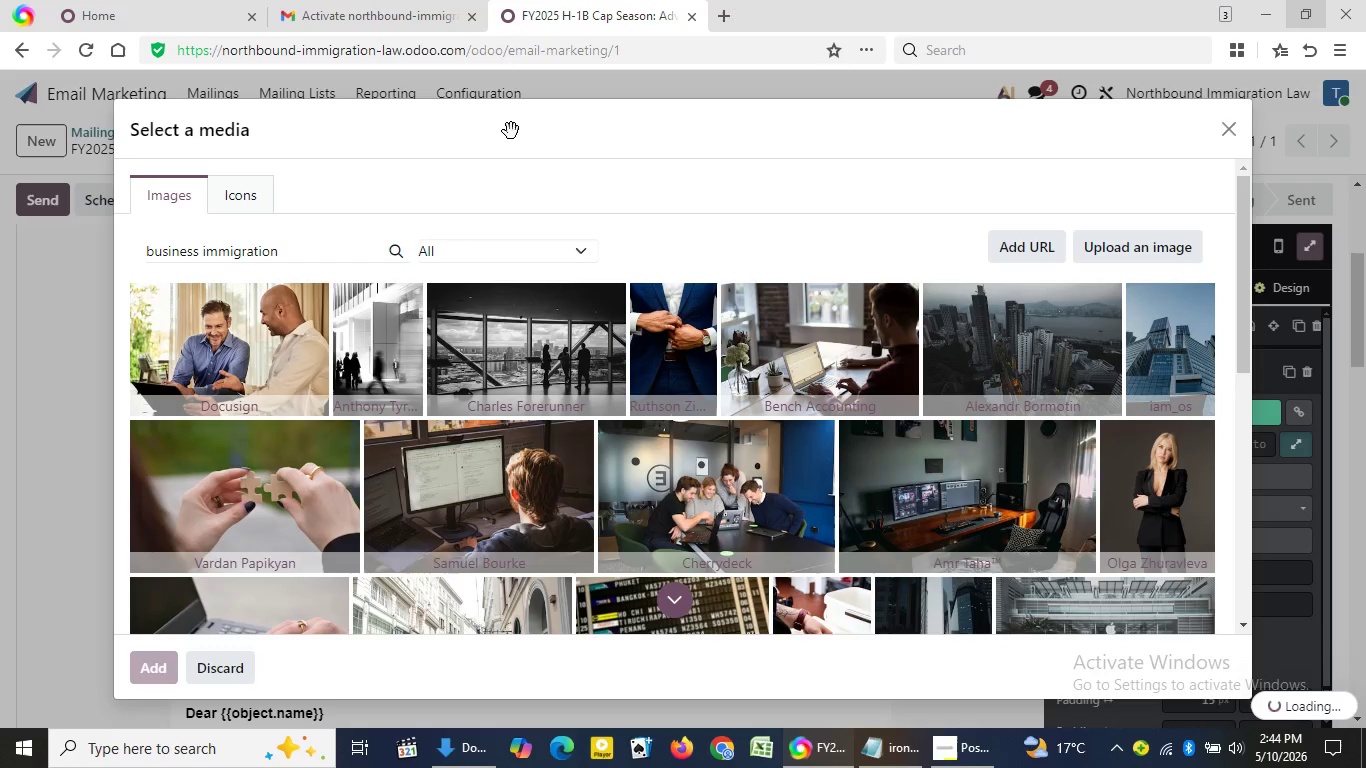 
triple_click([511, 131])
 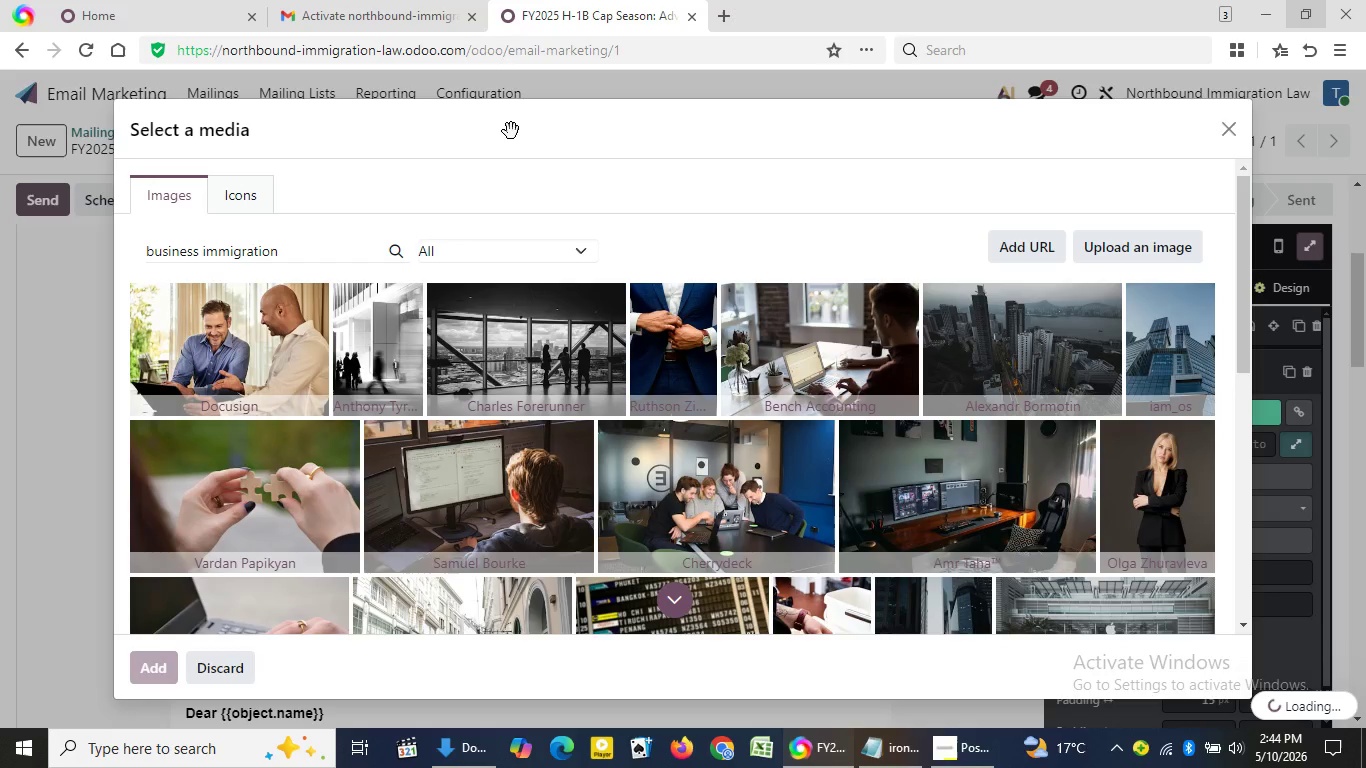 
triple_click([511, 131])
 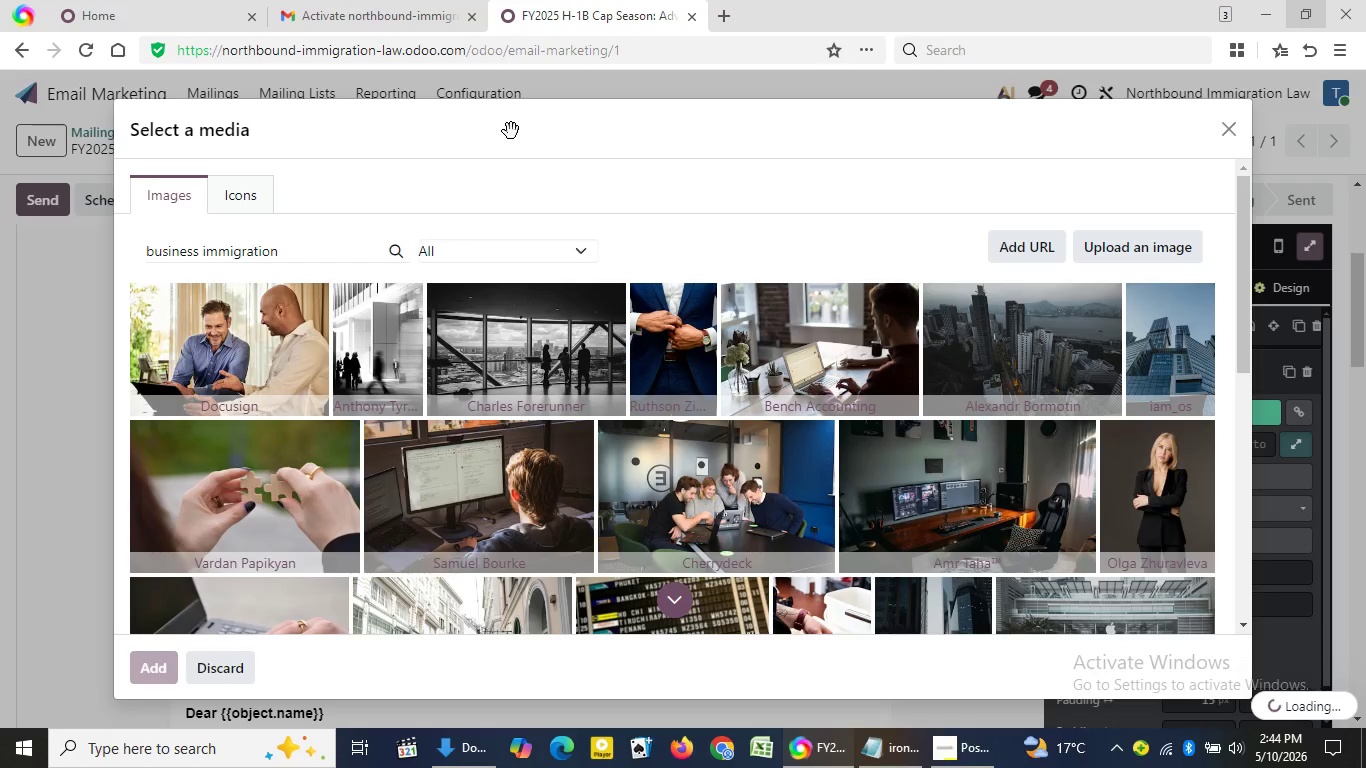 
triple_click([511, 131])
 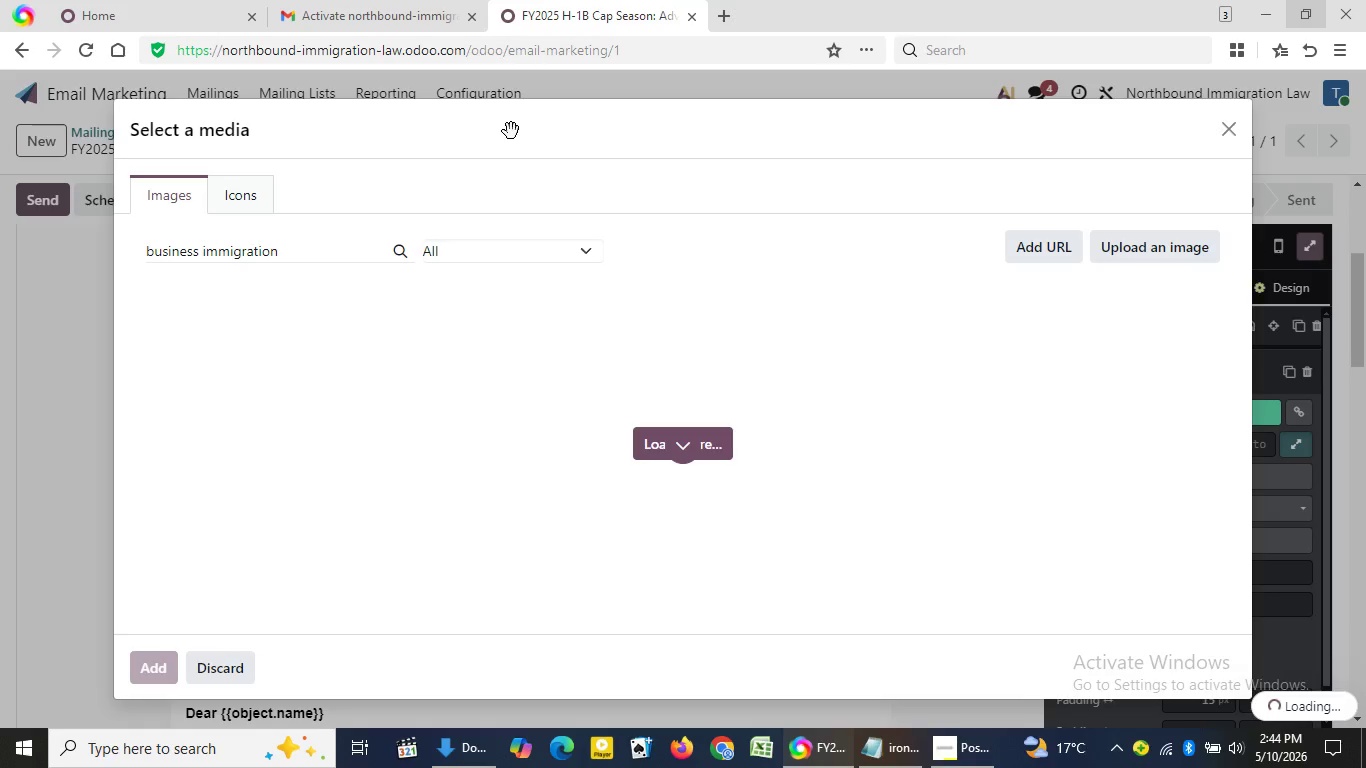 
left_click([511, 131])
 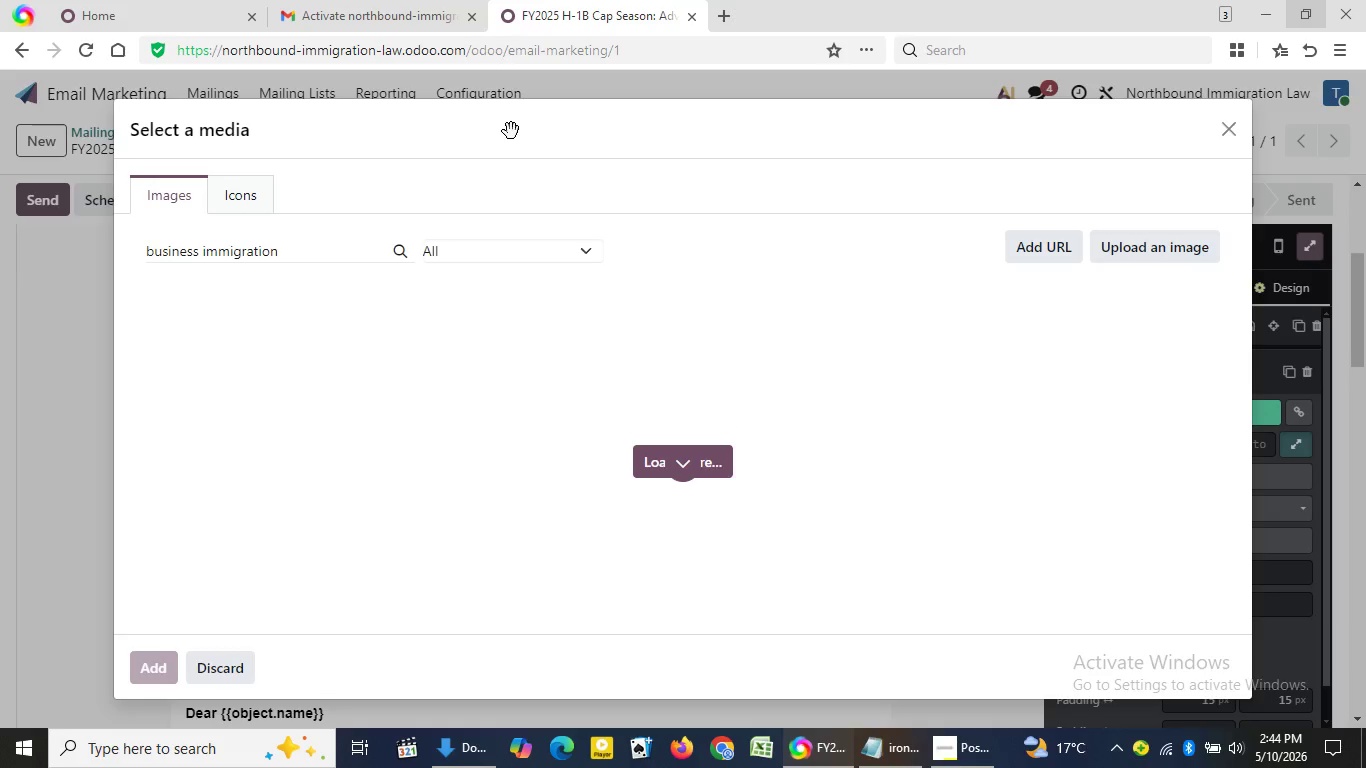 
left_click([511, 131])
 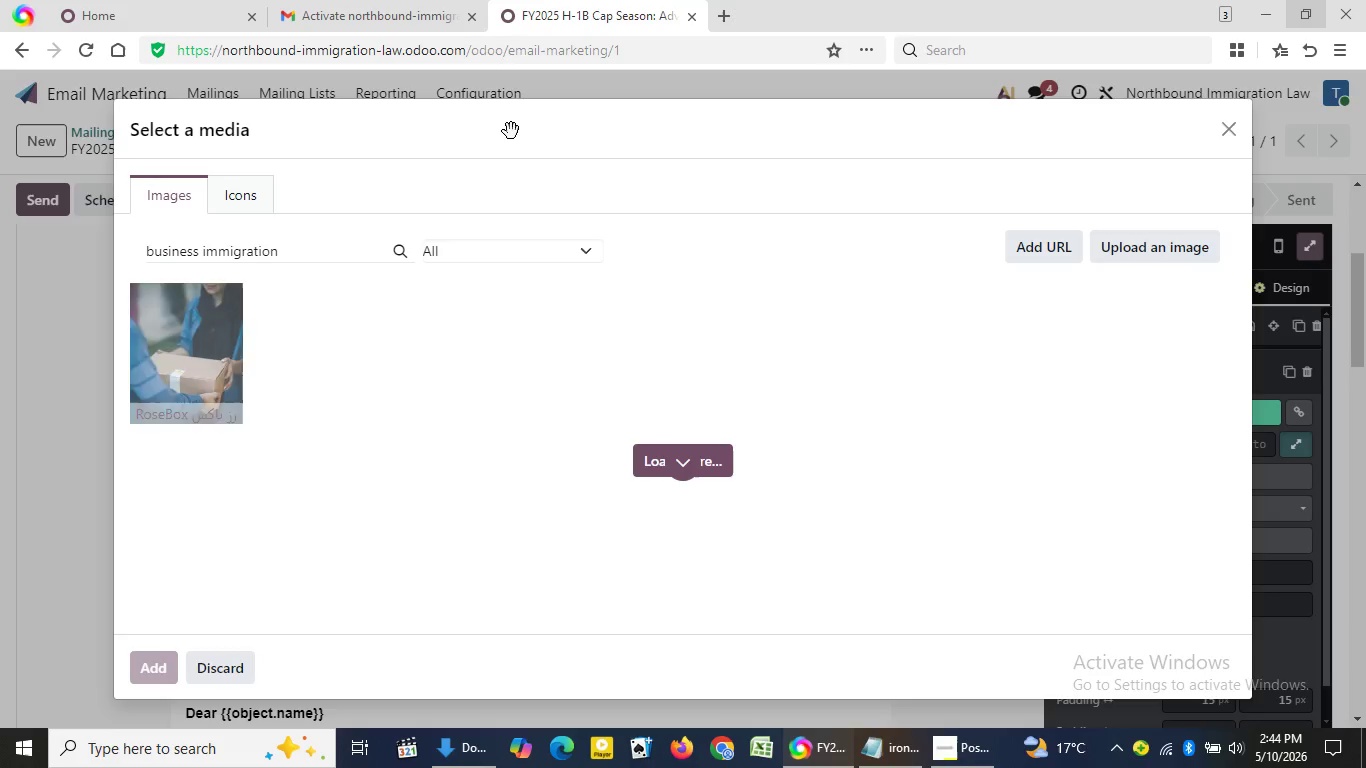 
double_click([511, 131])
 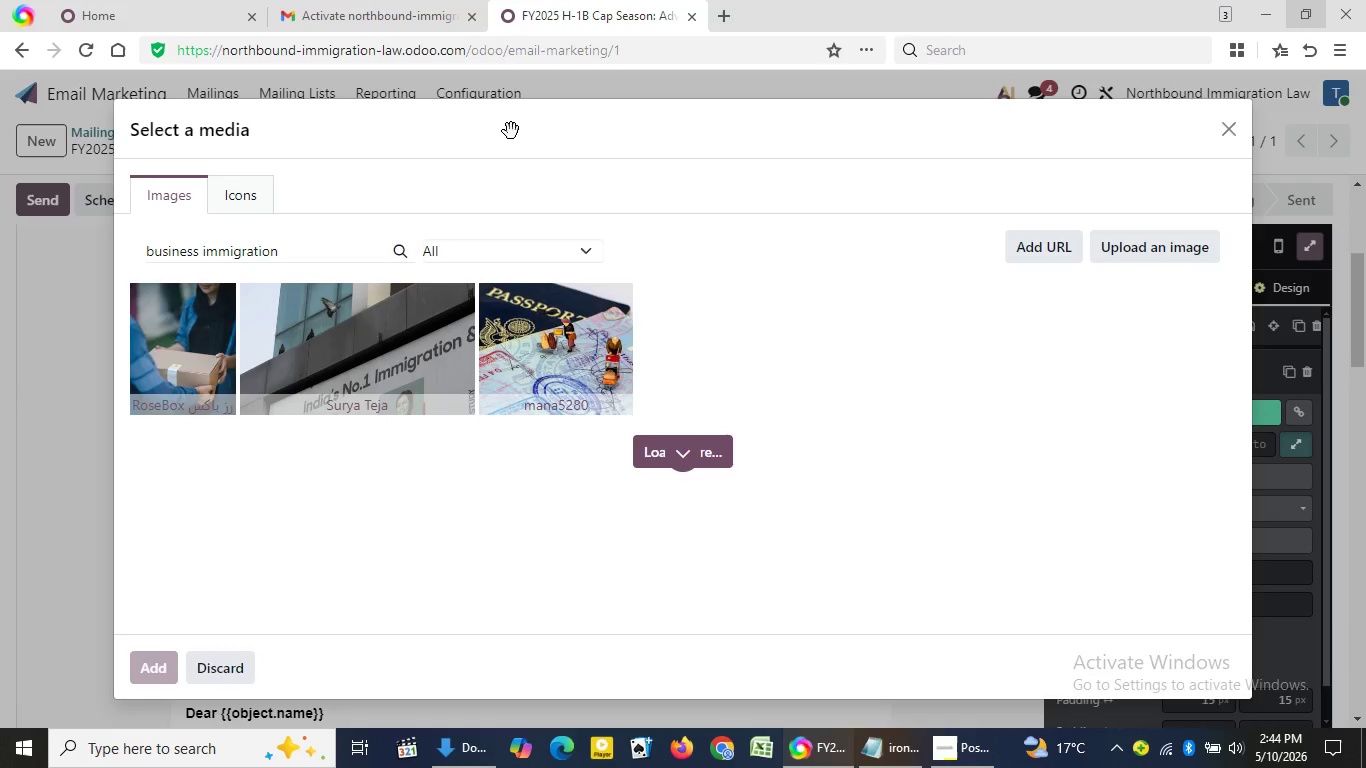 
triple_click([511, 131])
 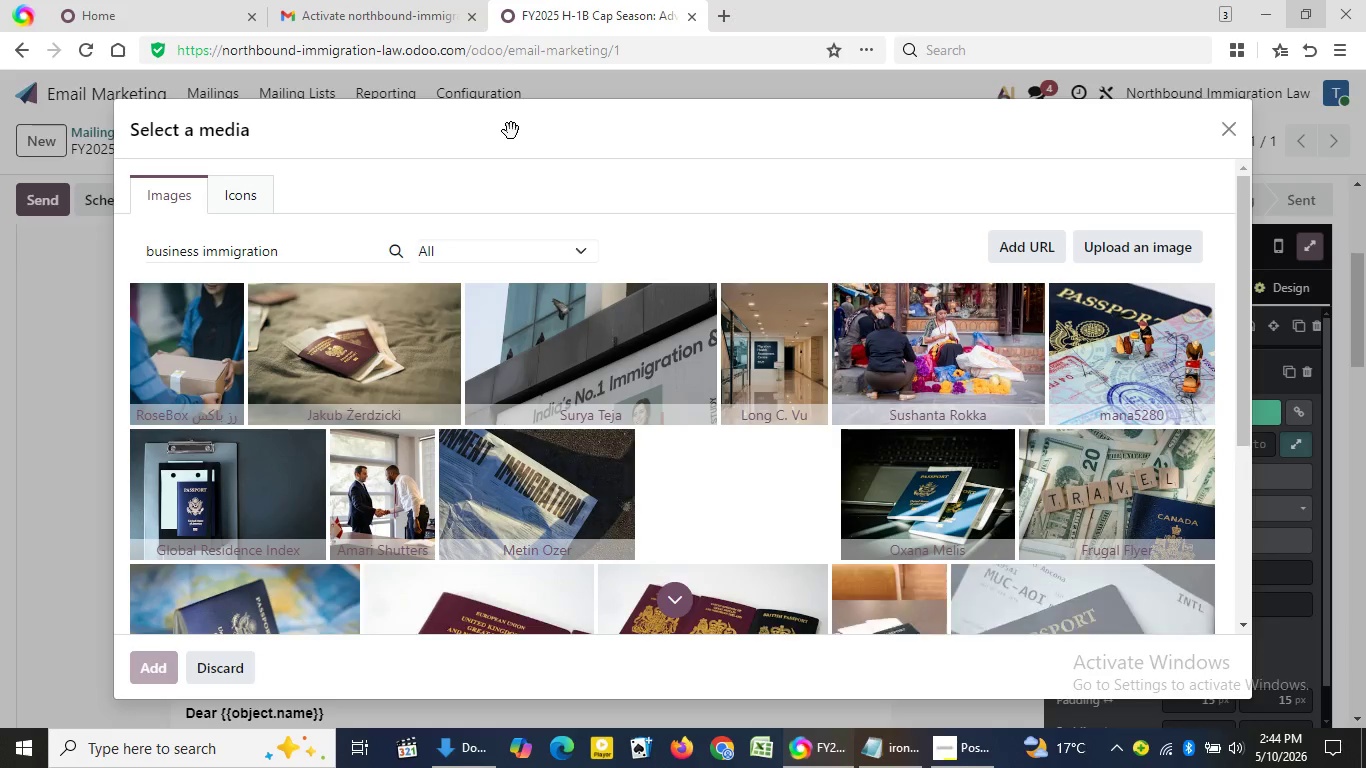 
wait(6.62)
 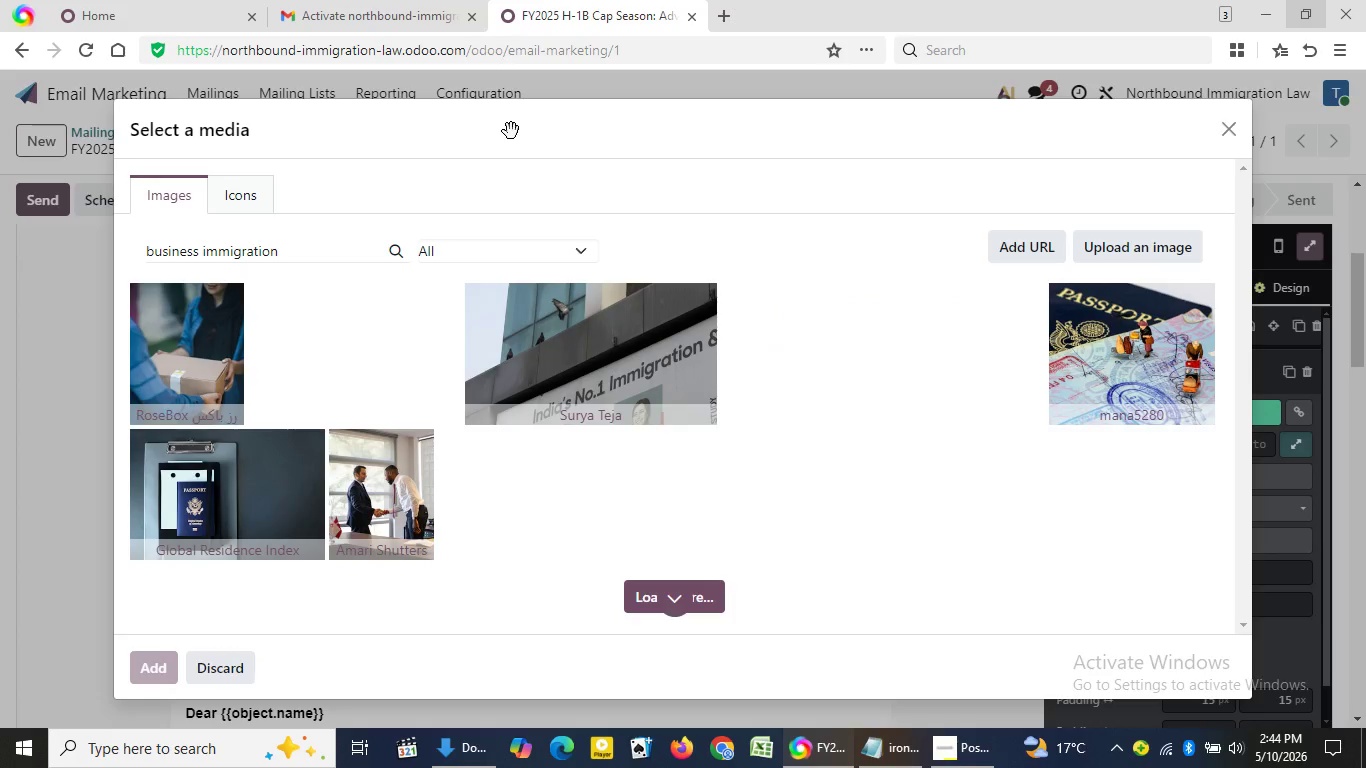 
double_click([511, 131])
 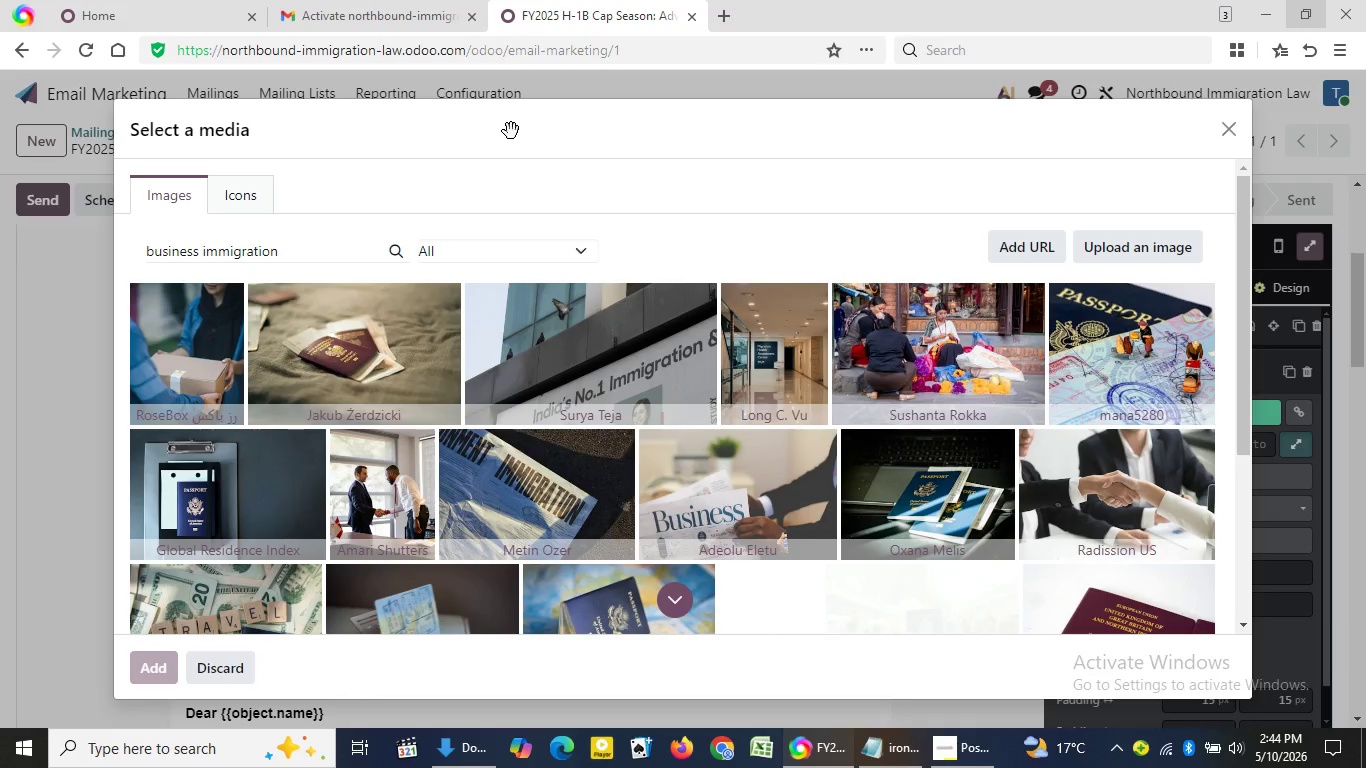 
triple_click([511, 131])
 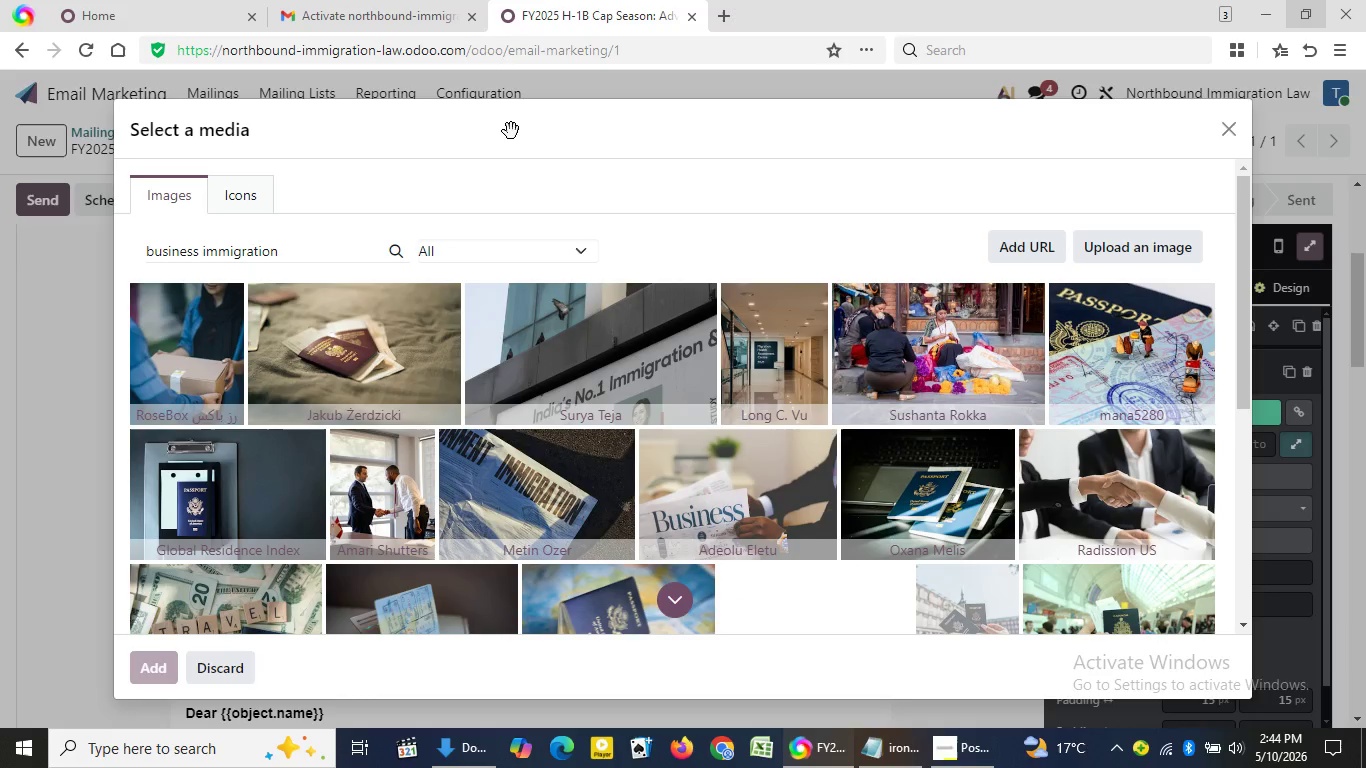 
triple_click([511, 131])
 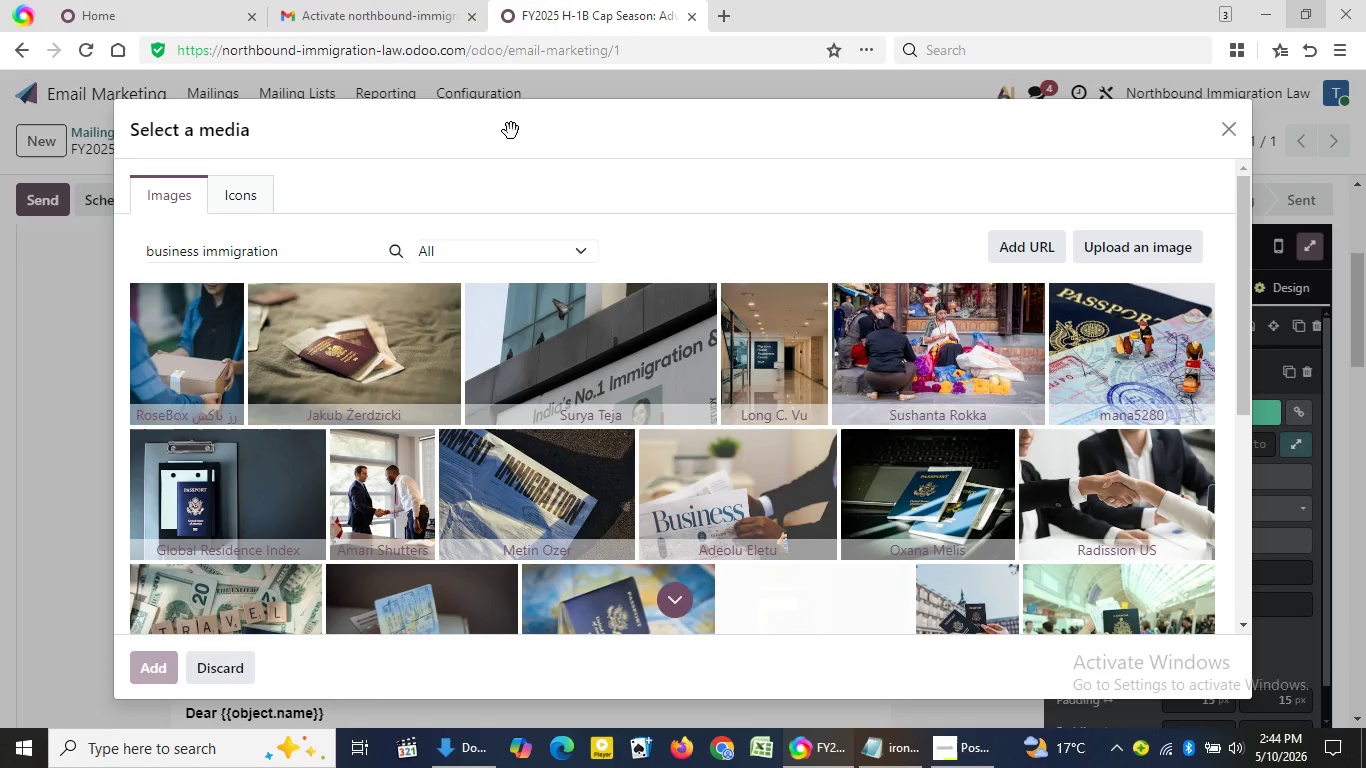 
triple_click([511, 131])
 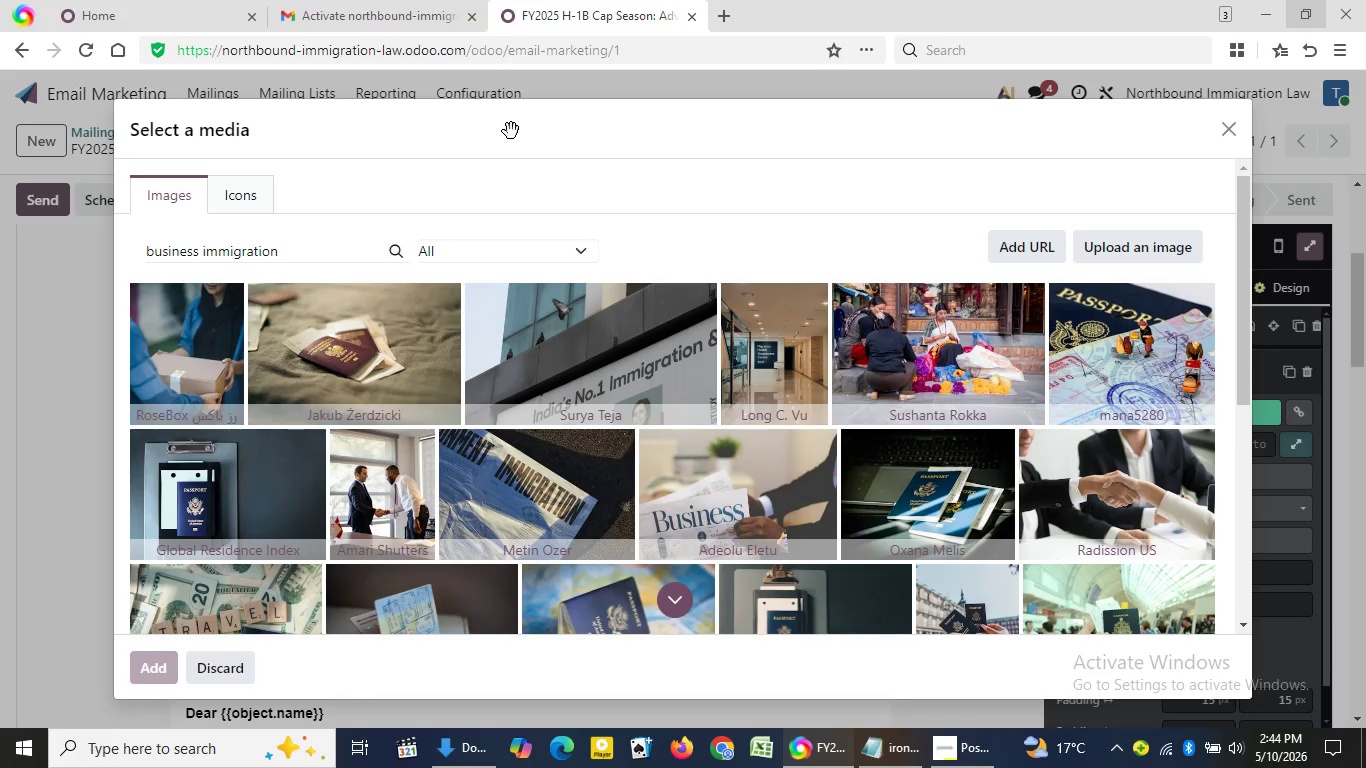 
double_click([511, 131])
 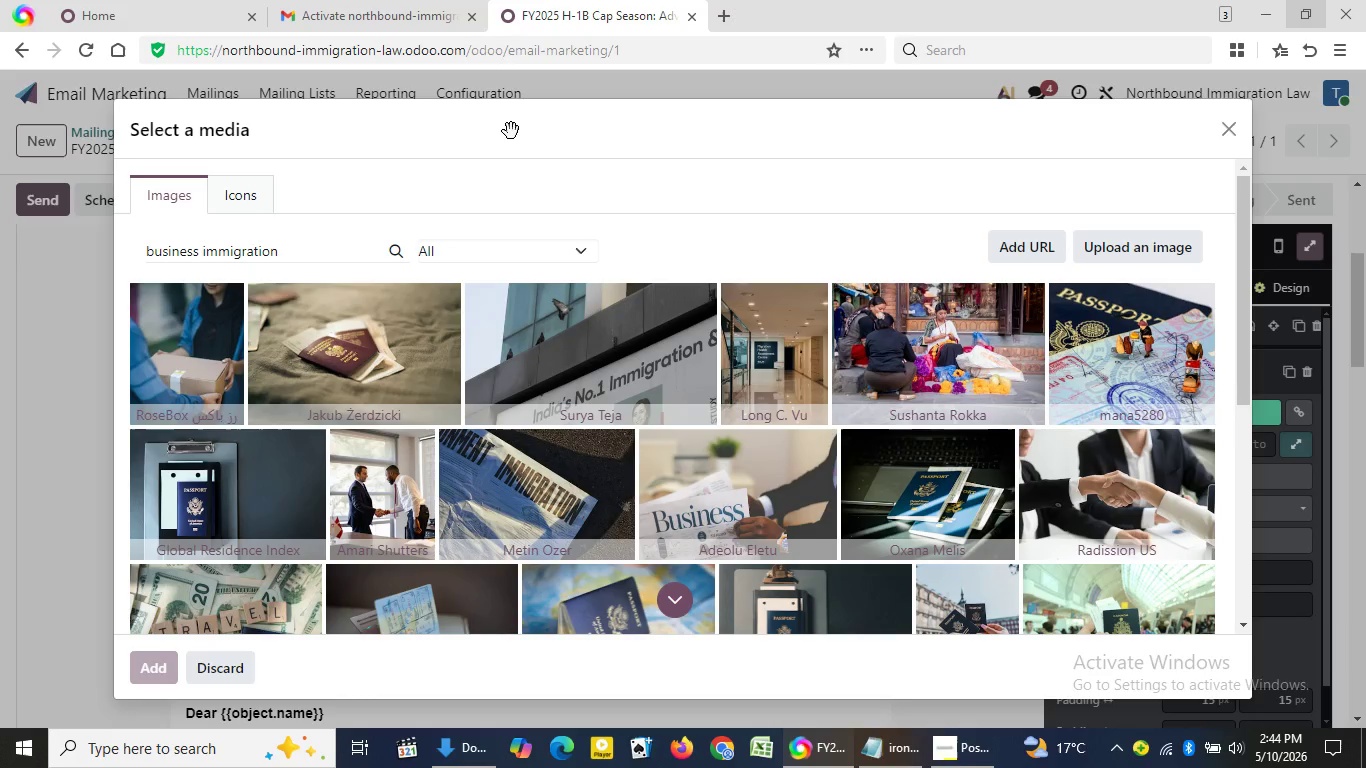 
triple_click([511, 131])
 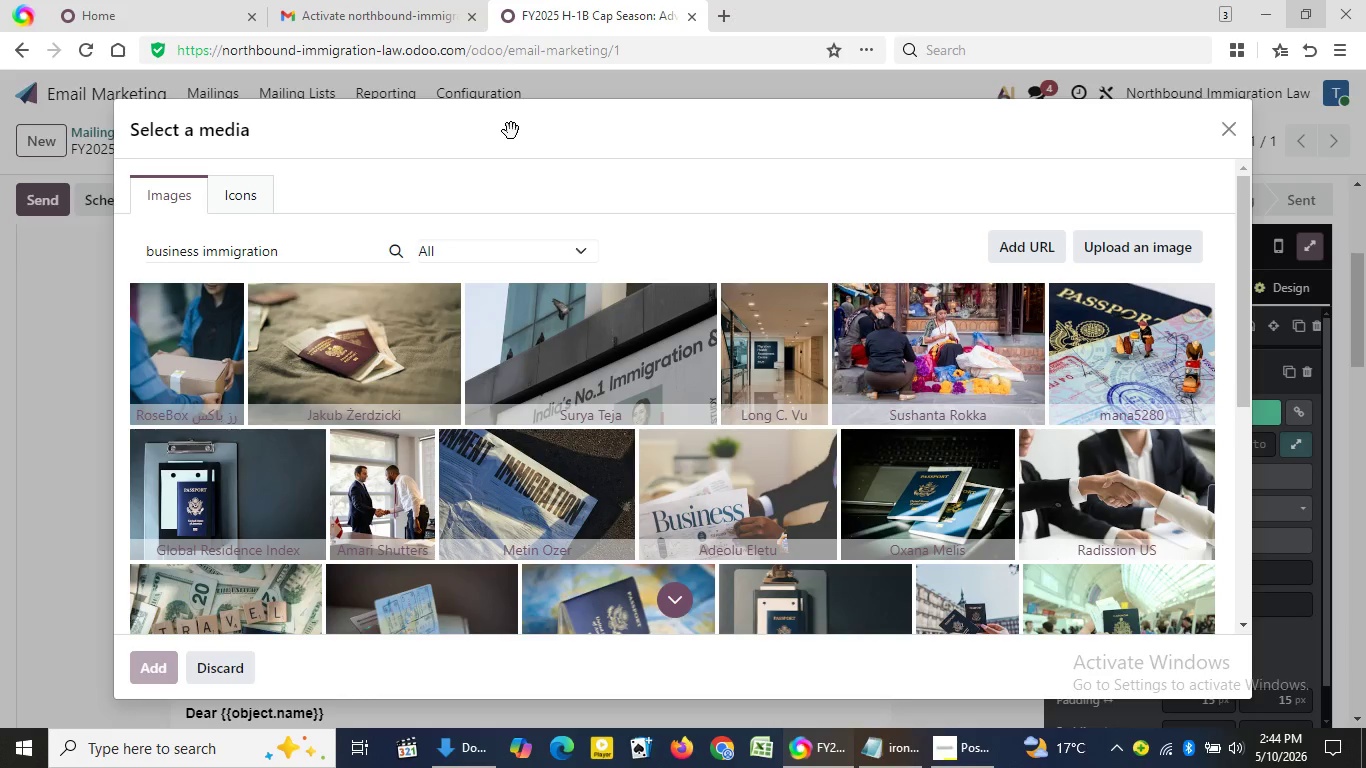 
triple_click([511, 131])
 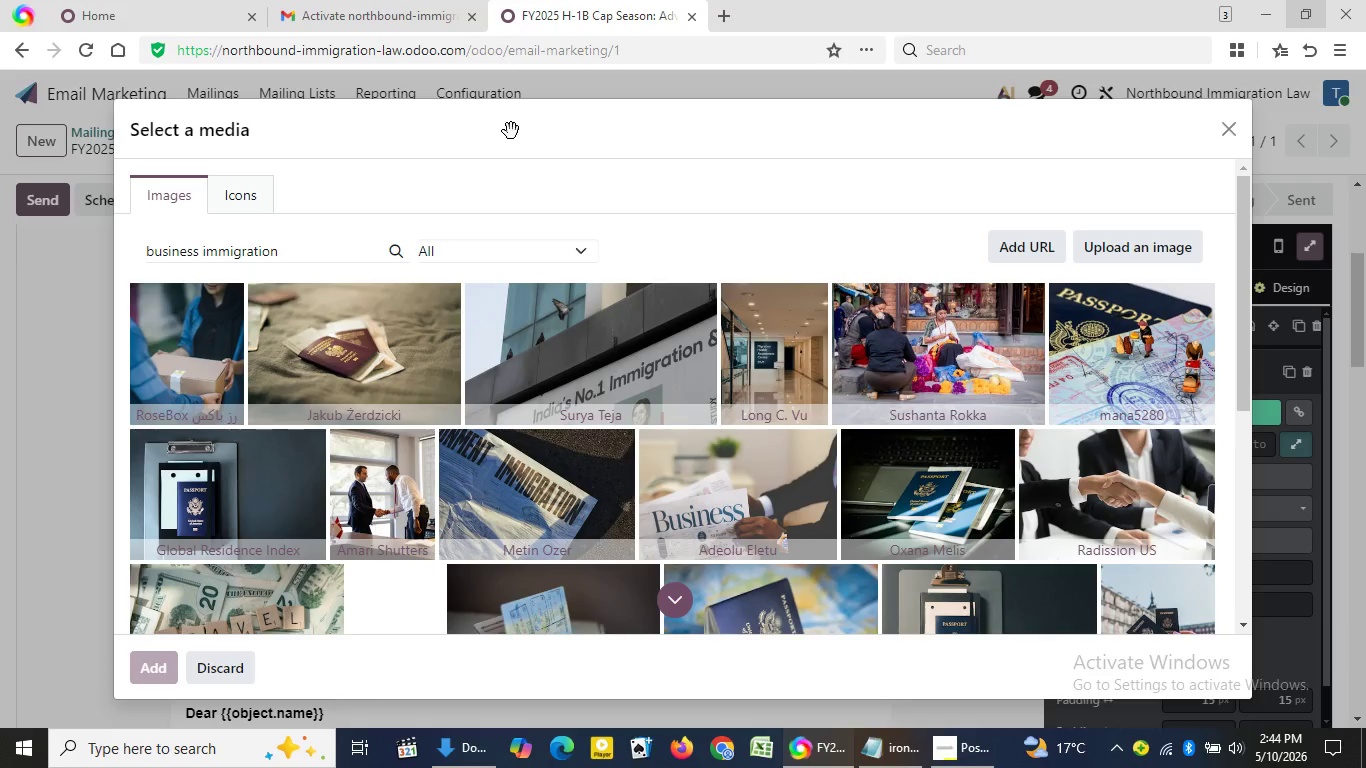 
triple_click([511, 131])
 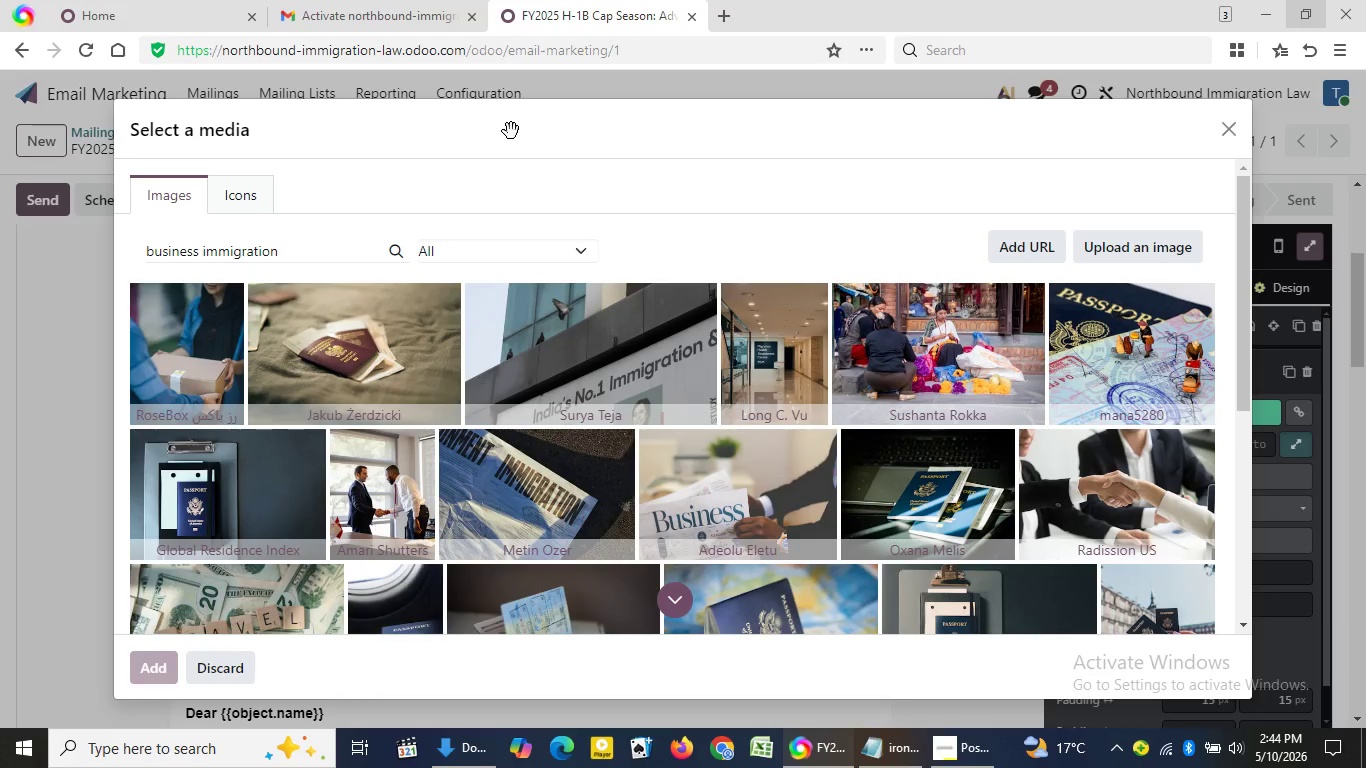 
triple_click([511, 131])
 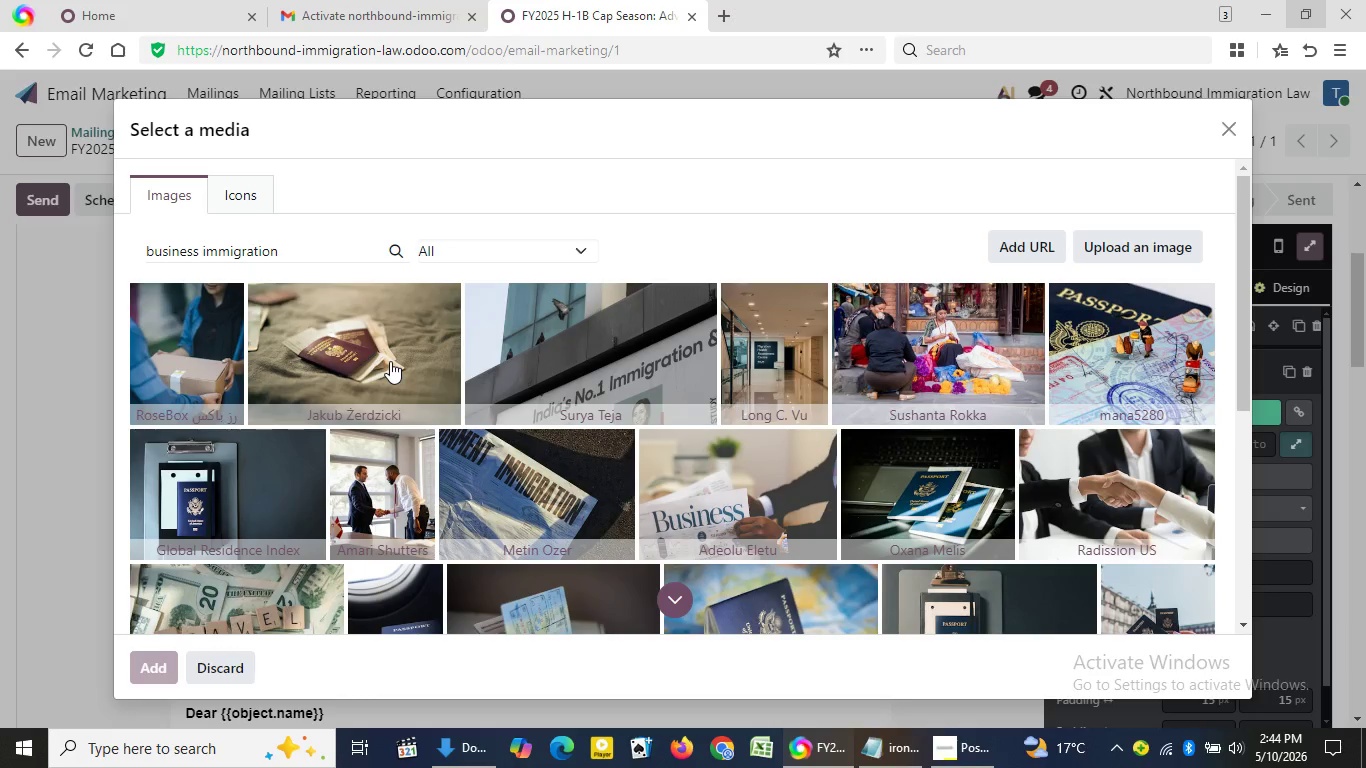 
left_click([390, 361])
 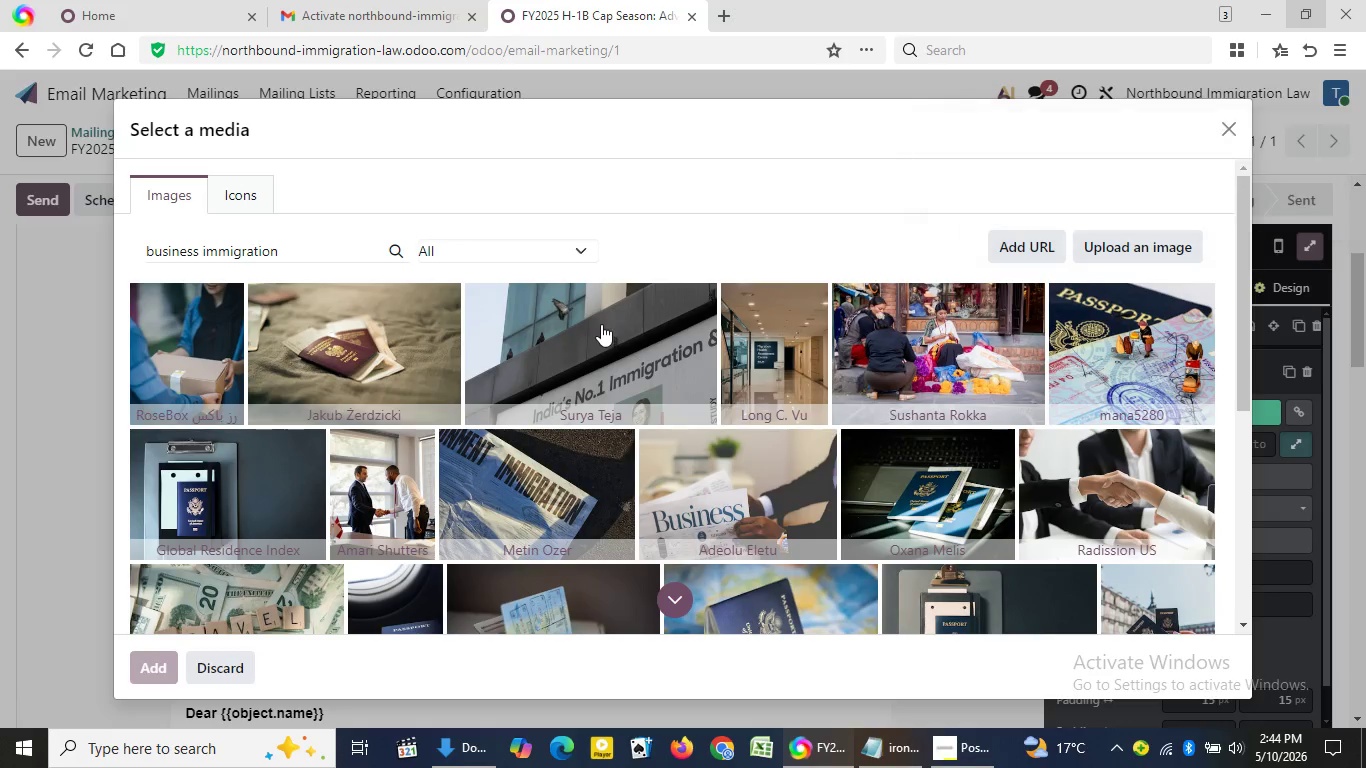 
wait(6.4)
 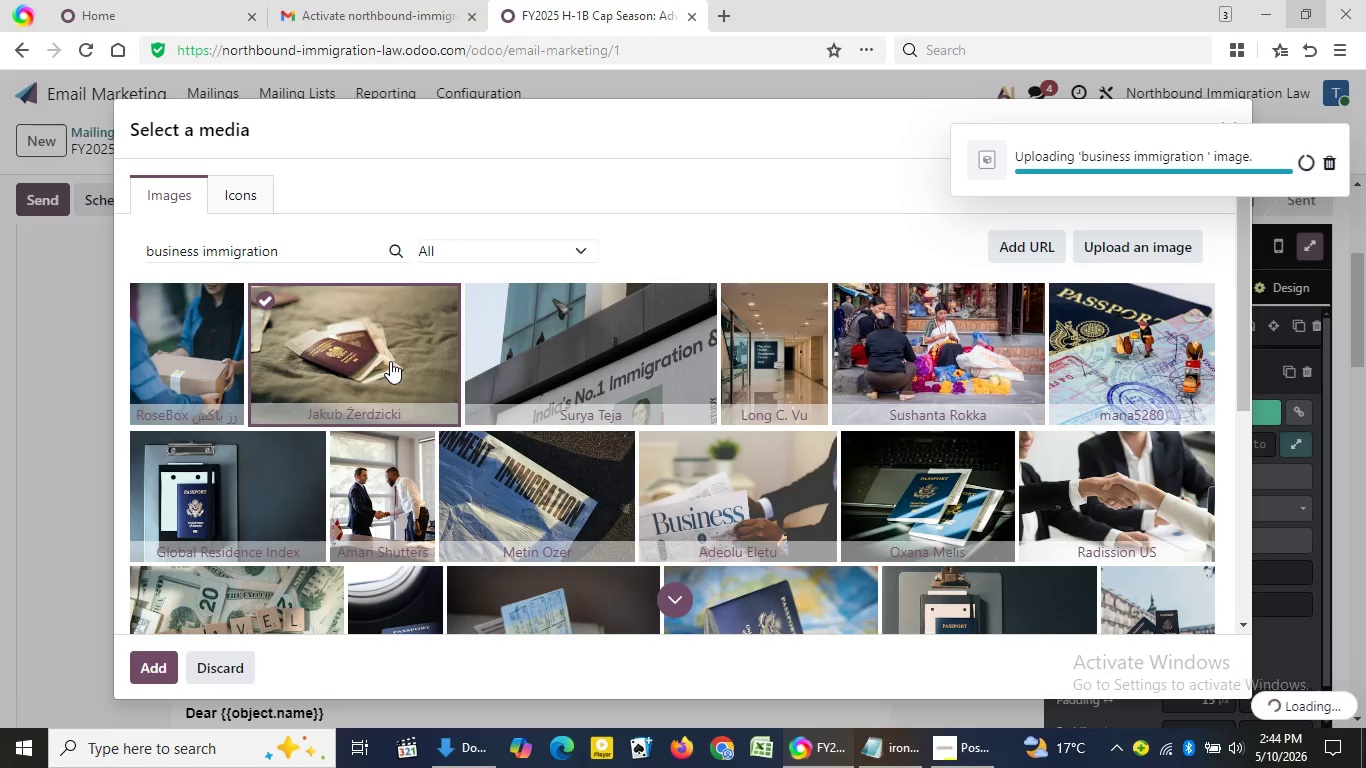 
mouse_move([419, 298])
 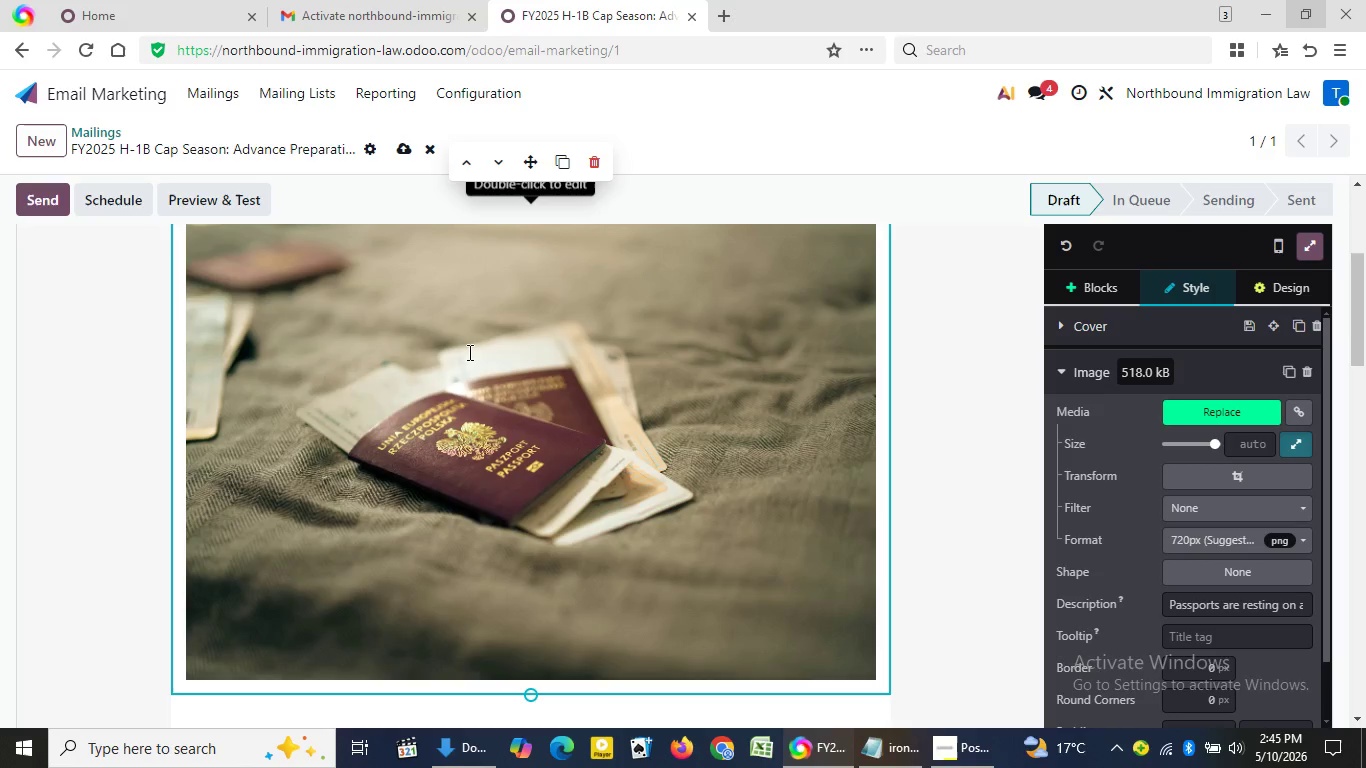 
left_click([468, 352])
 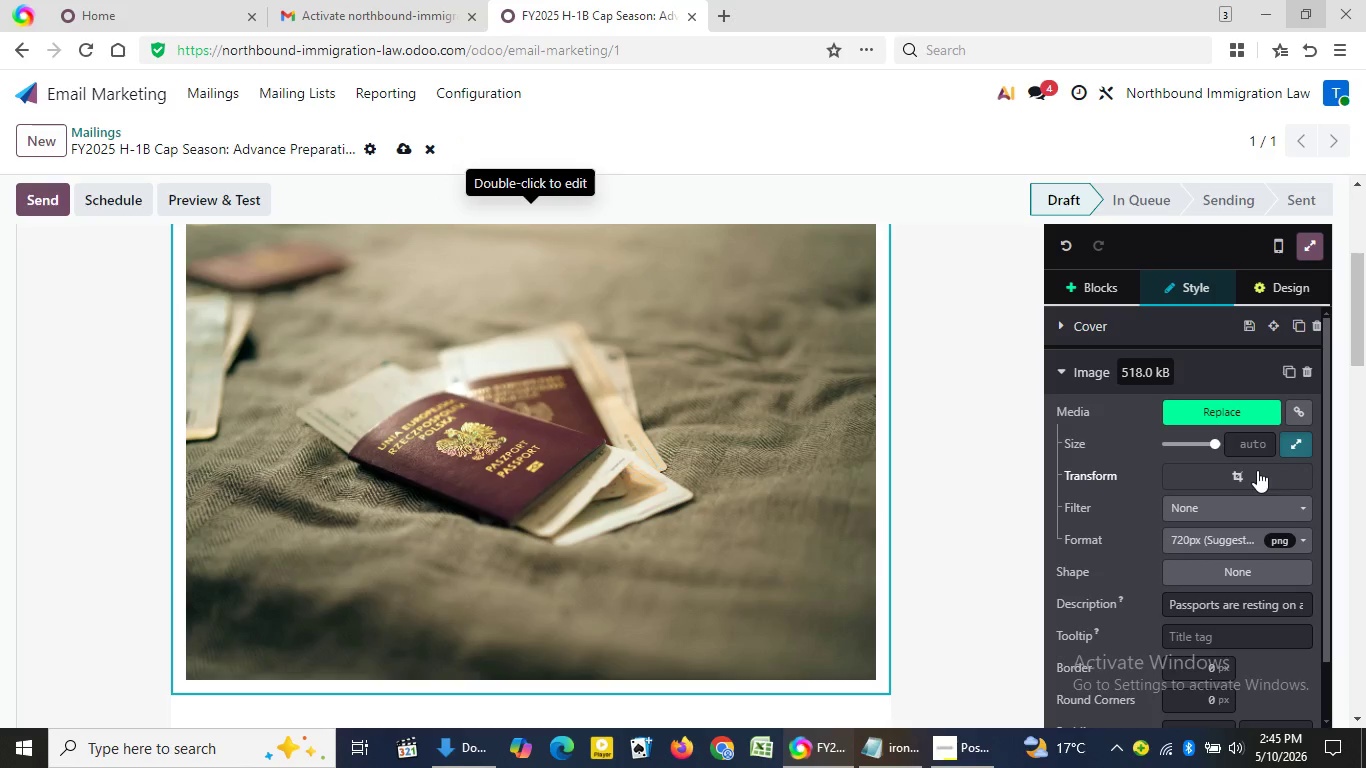 
left_click([1257, 470])
 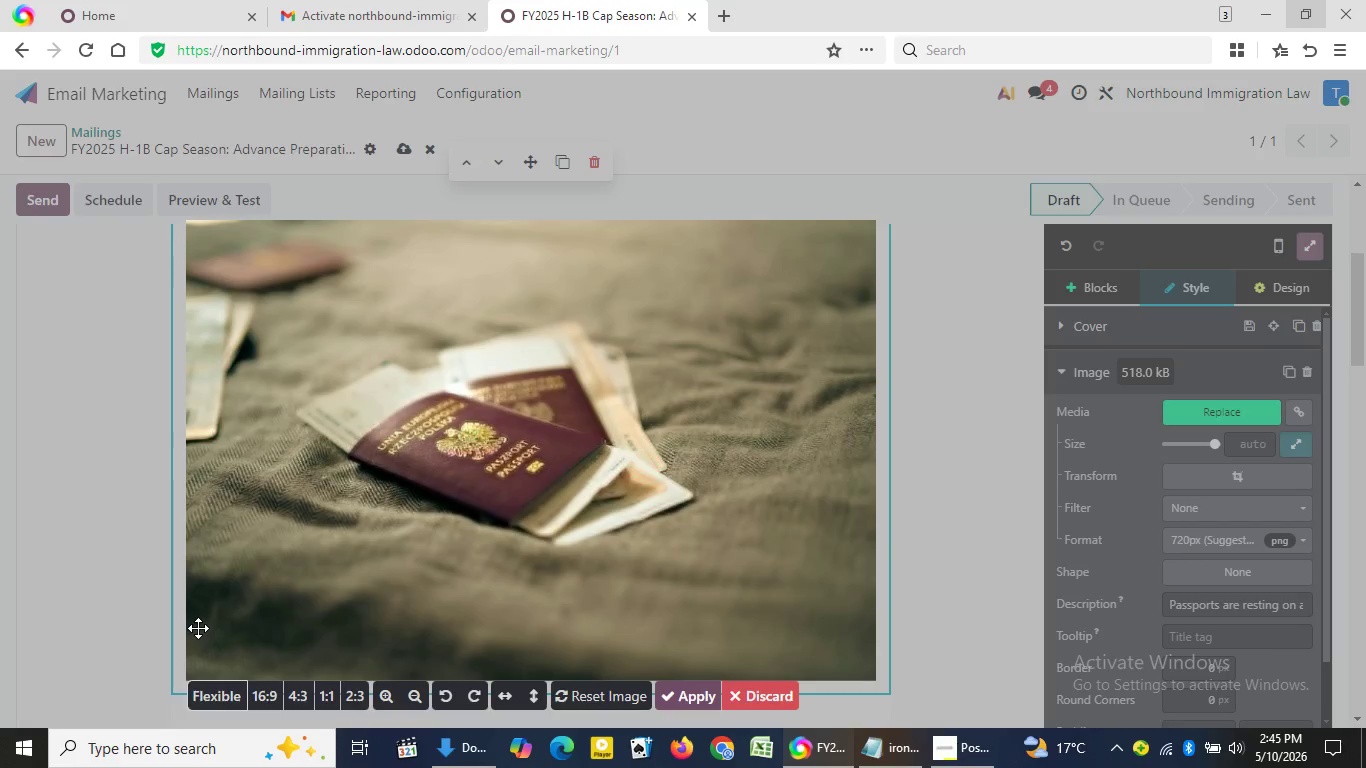 
wait(8.97)
 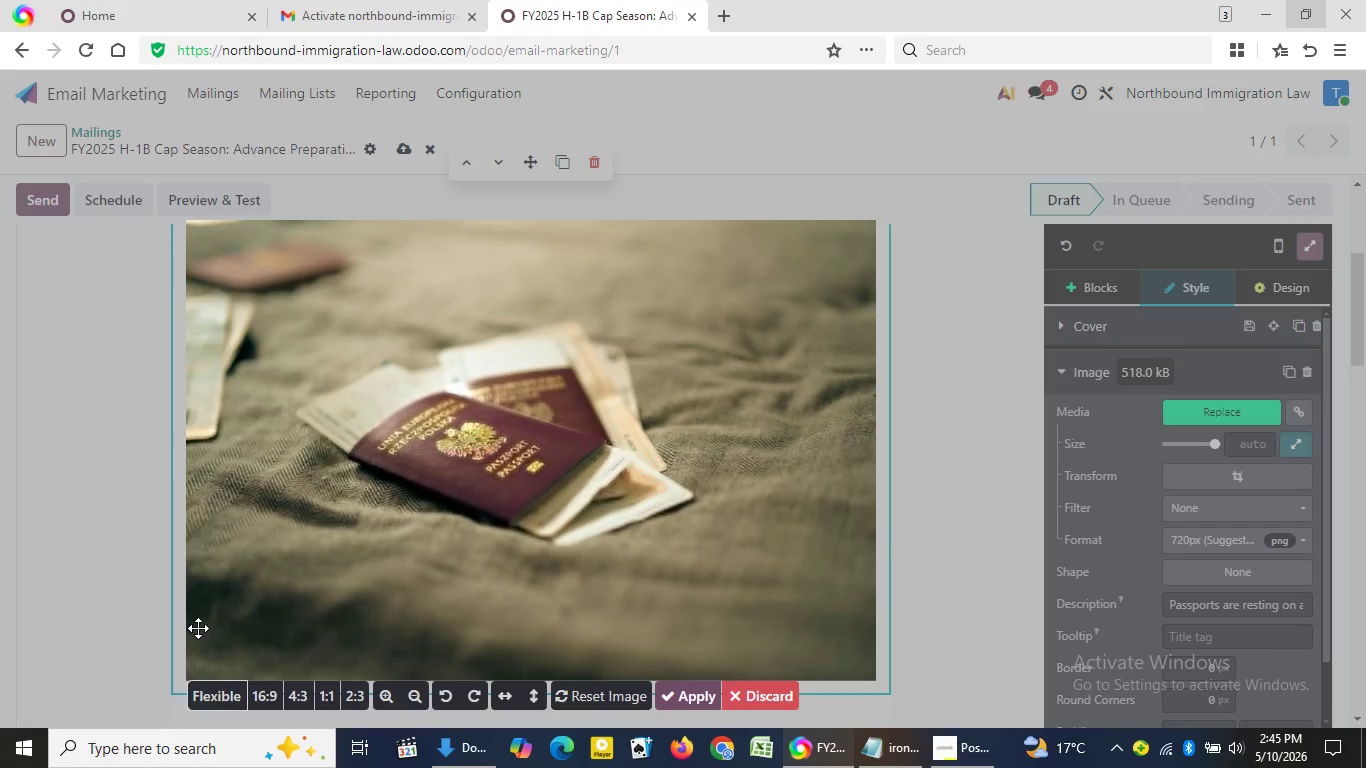 
left_click([270, 698])
 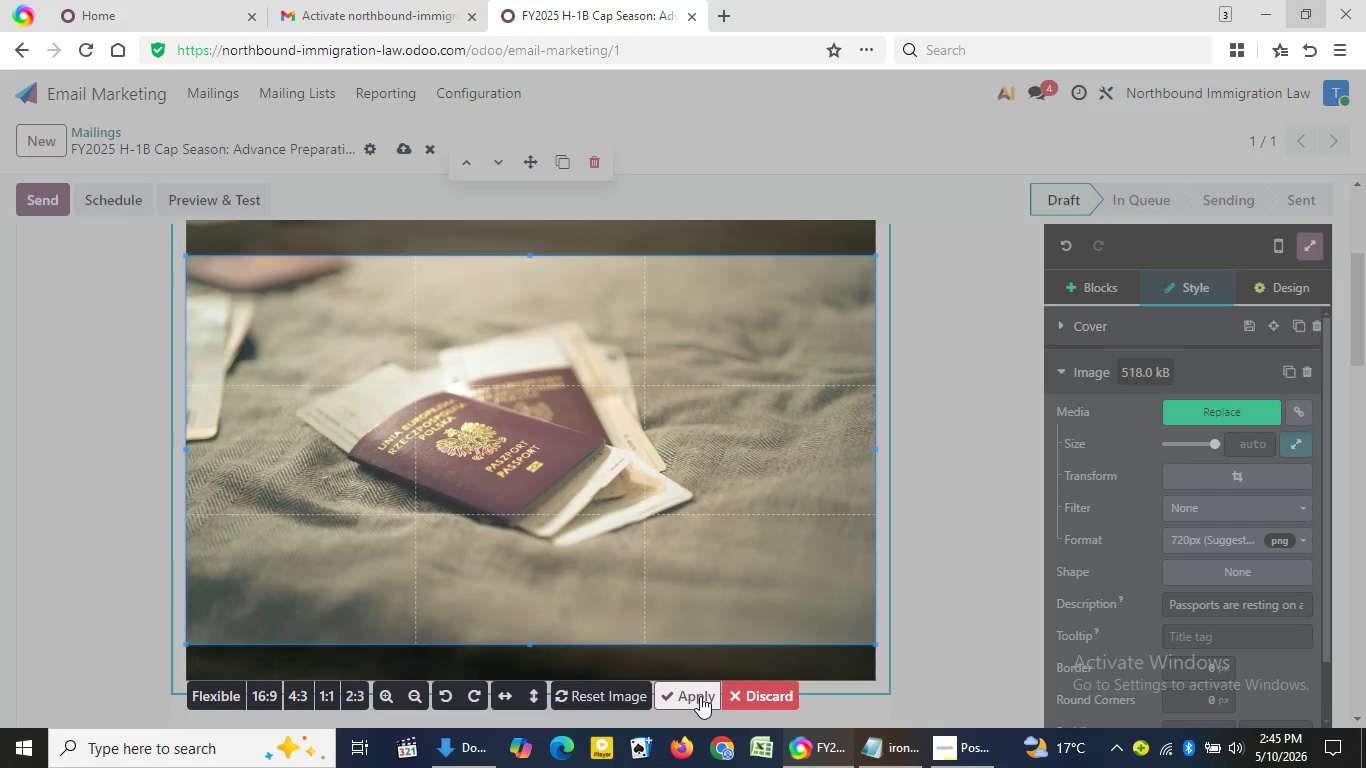 
left_click([700, 696])
 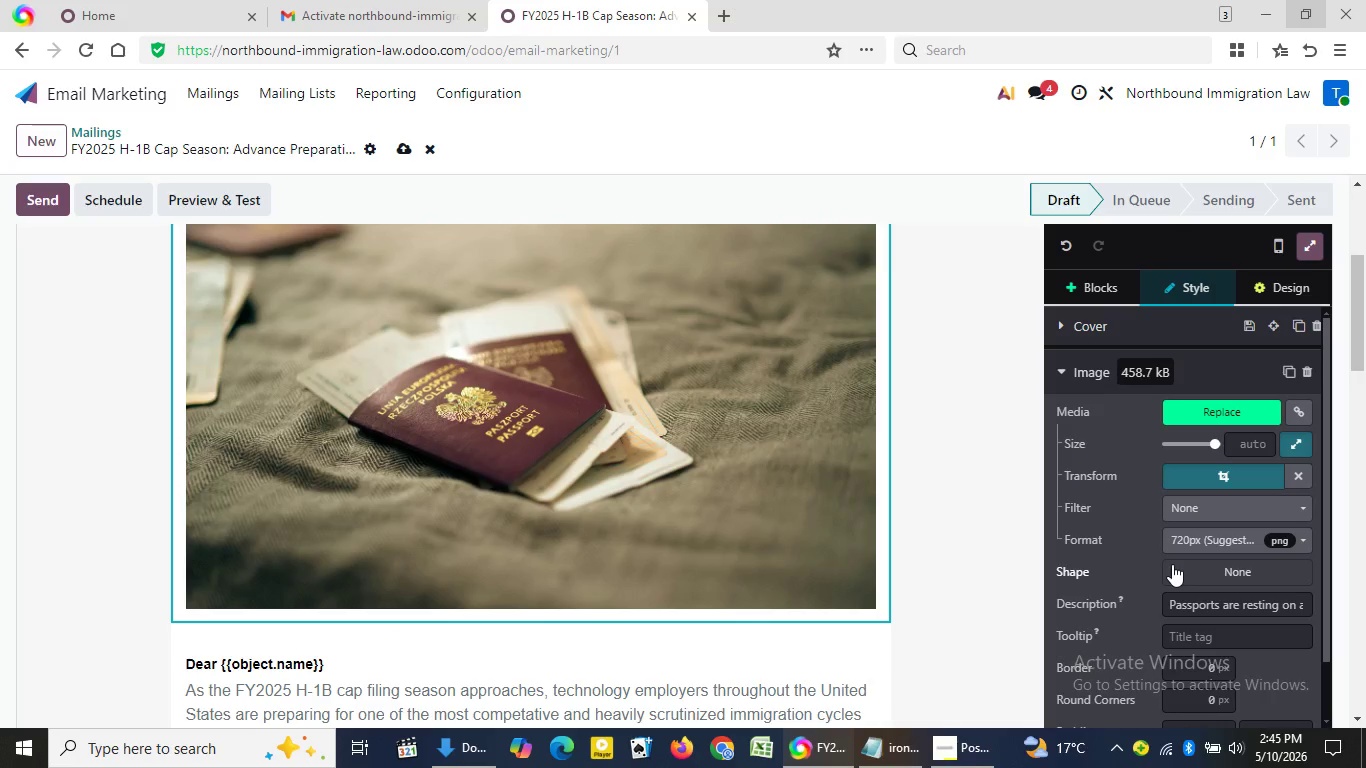 
wait(5.19)
 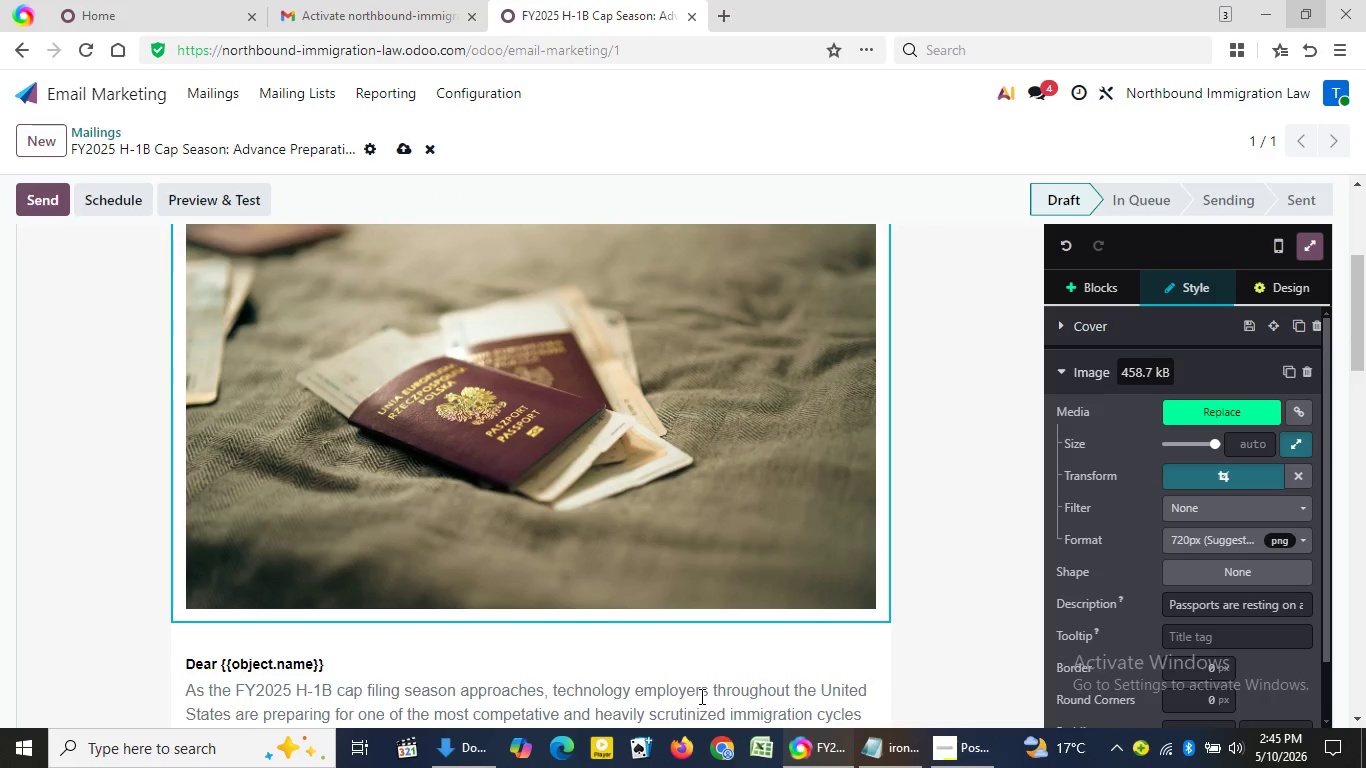 
left_click([1176, 566])
 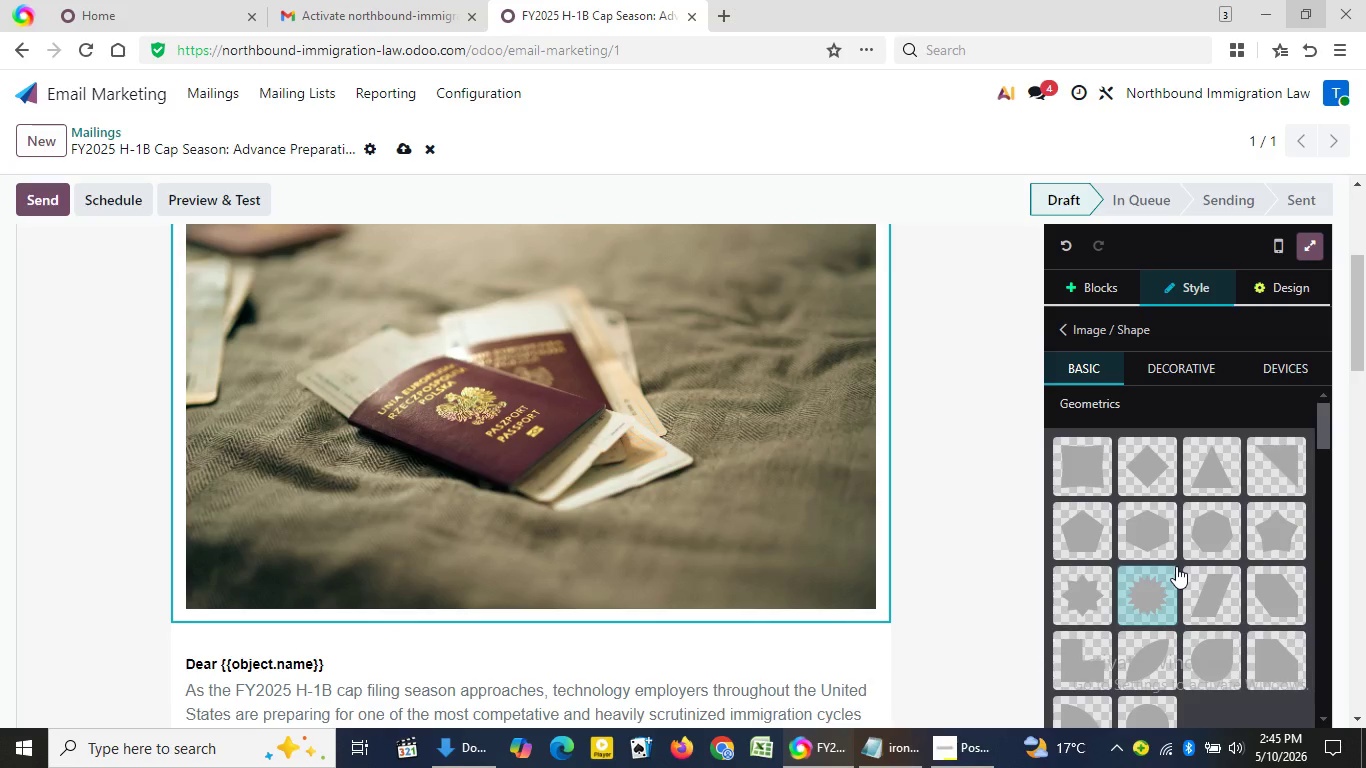 
scroll: coordinate [1176, 566], scroll_direction: down, amount: 9.0
 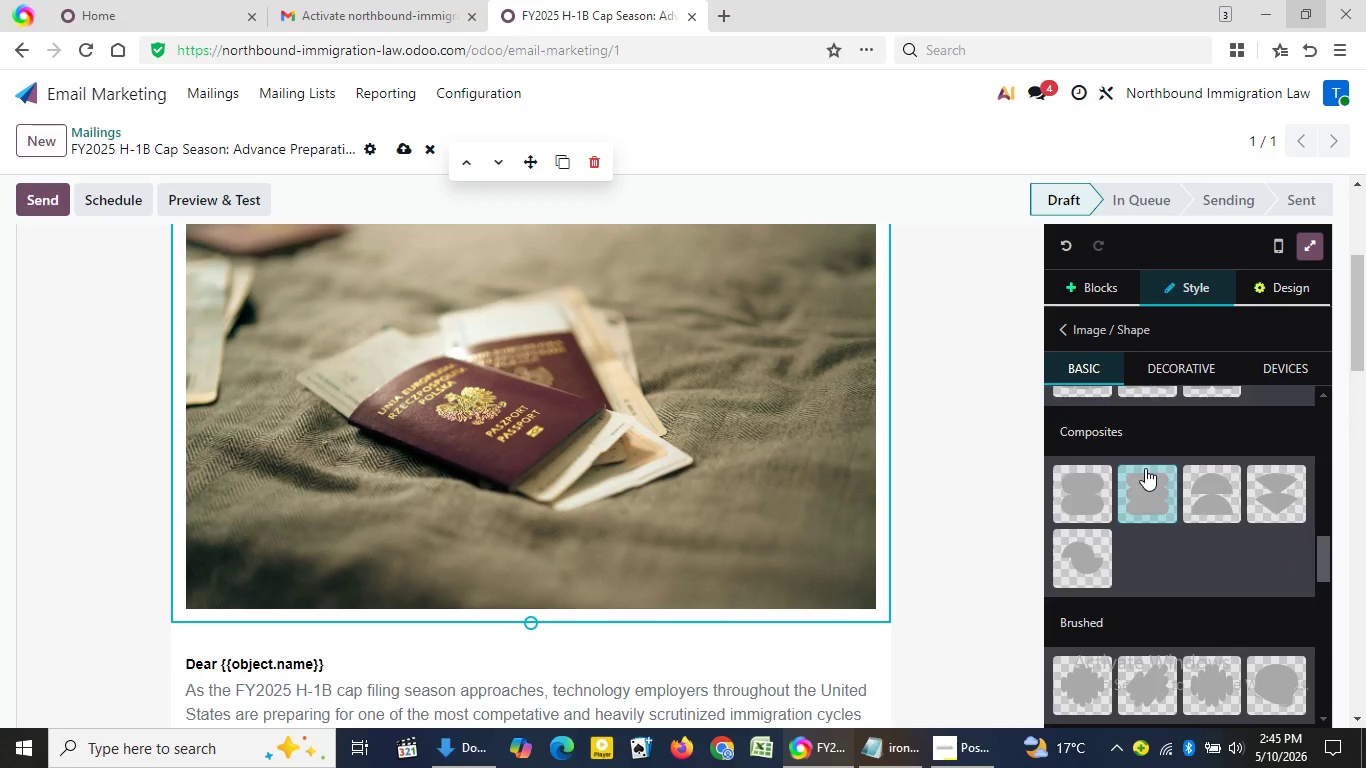 
left_click([1145, 468])
 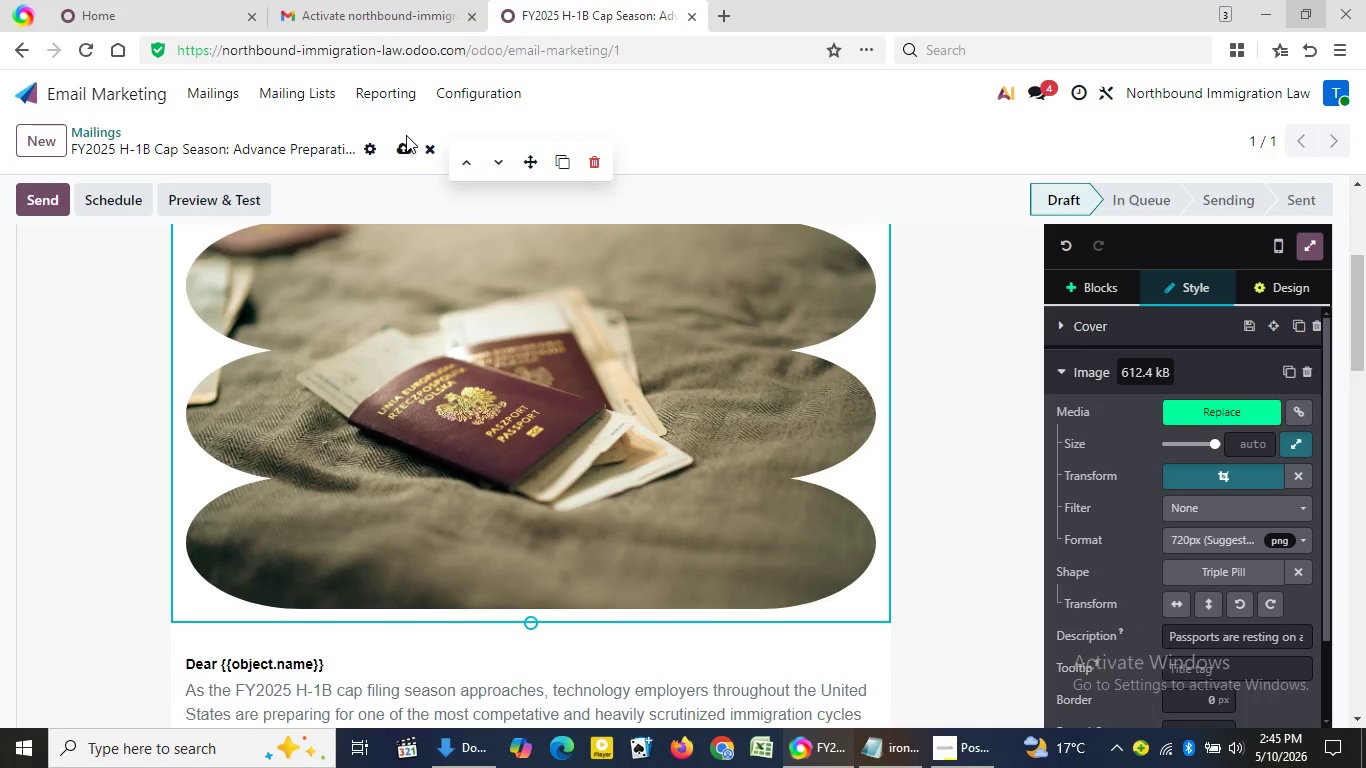 
wait(5.45)
 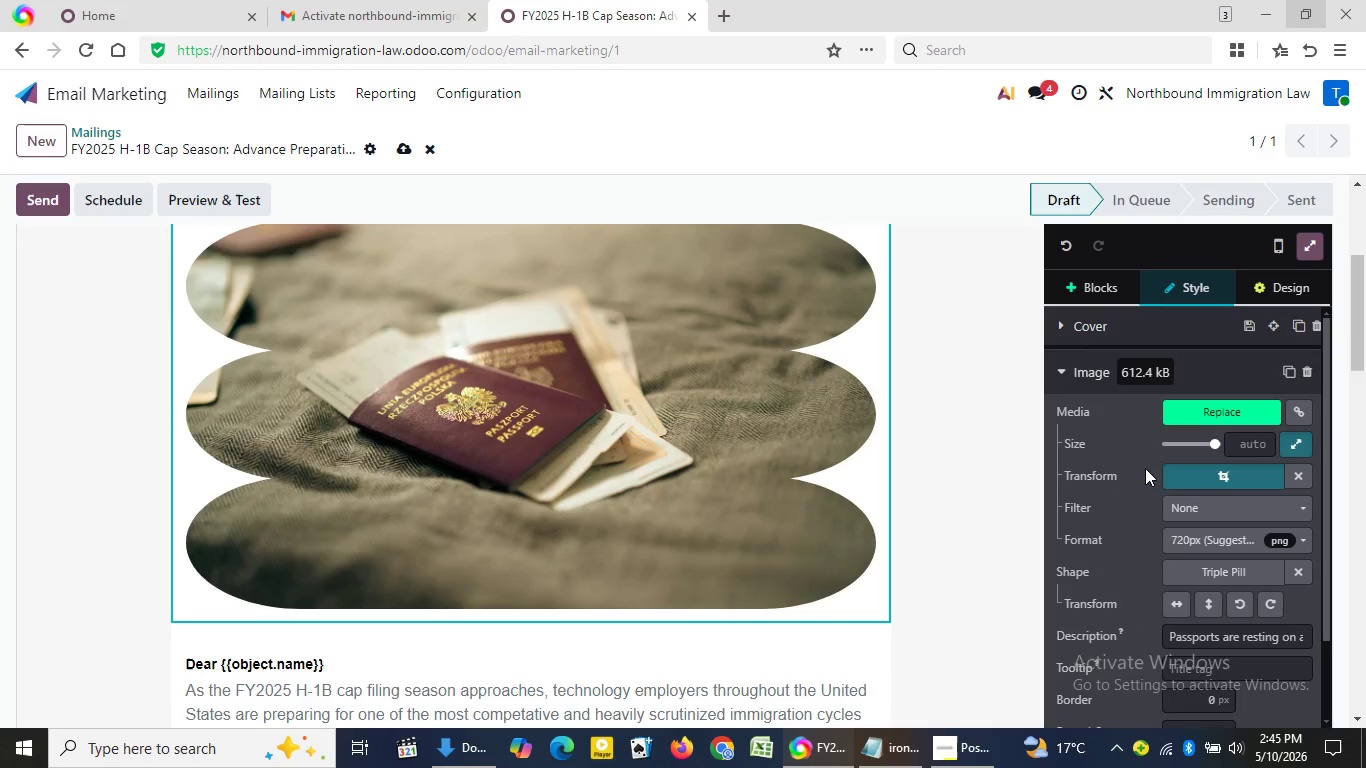 
left_click([404, 141])
 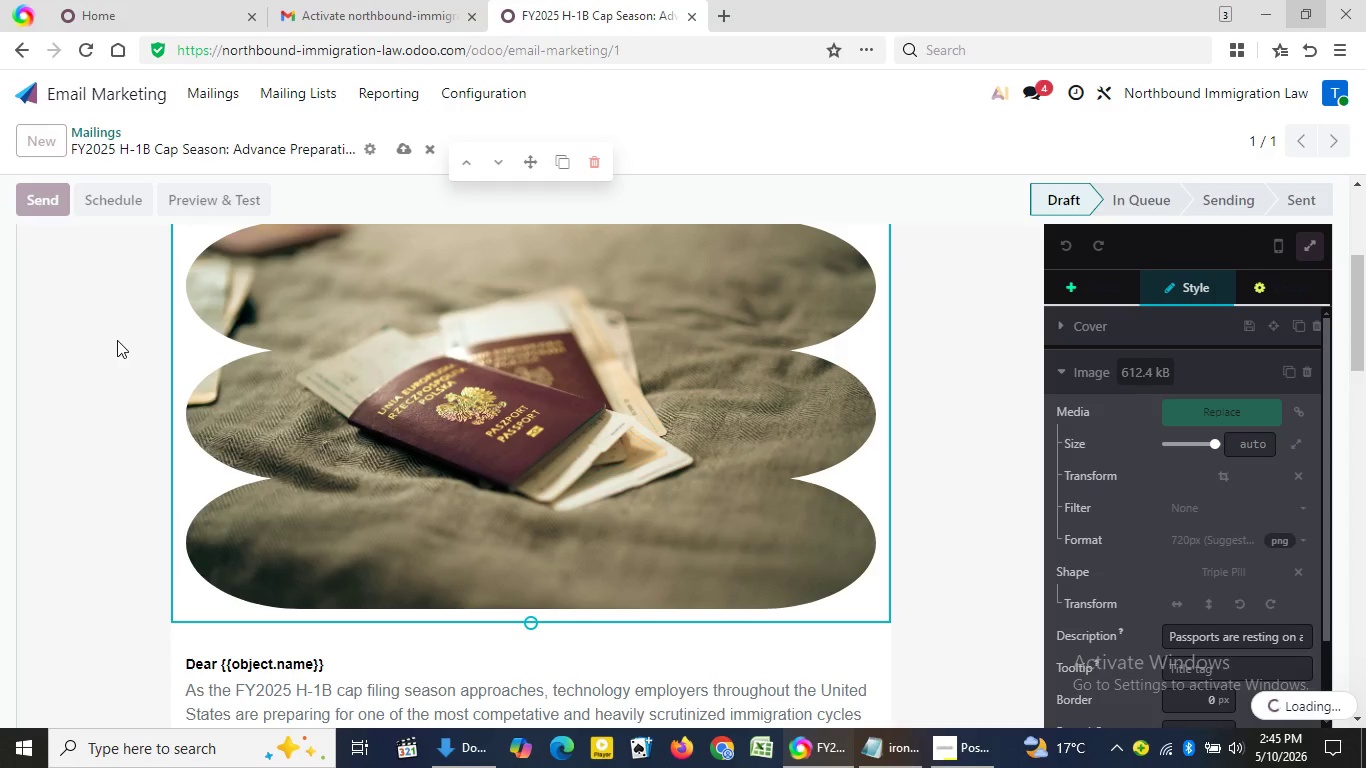 
wait(10.42)
 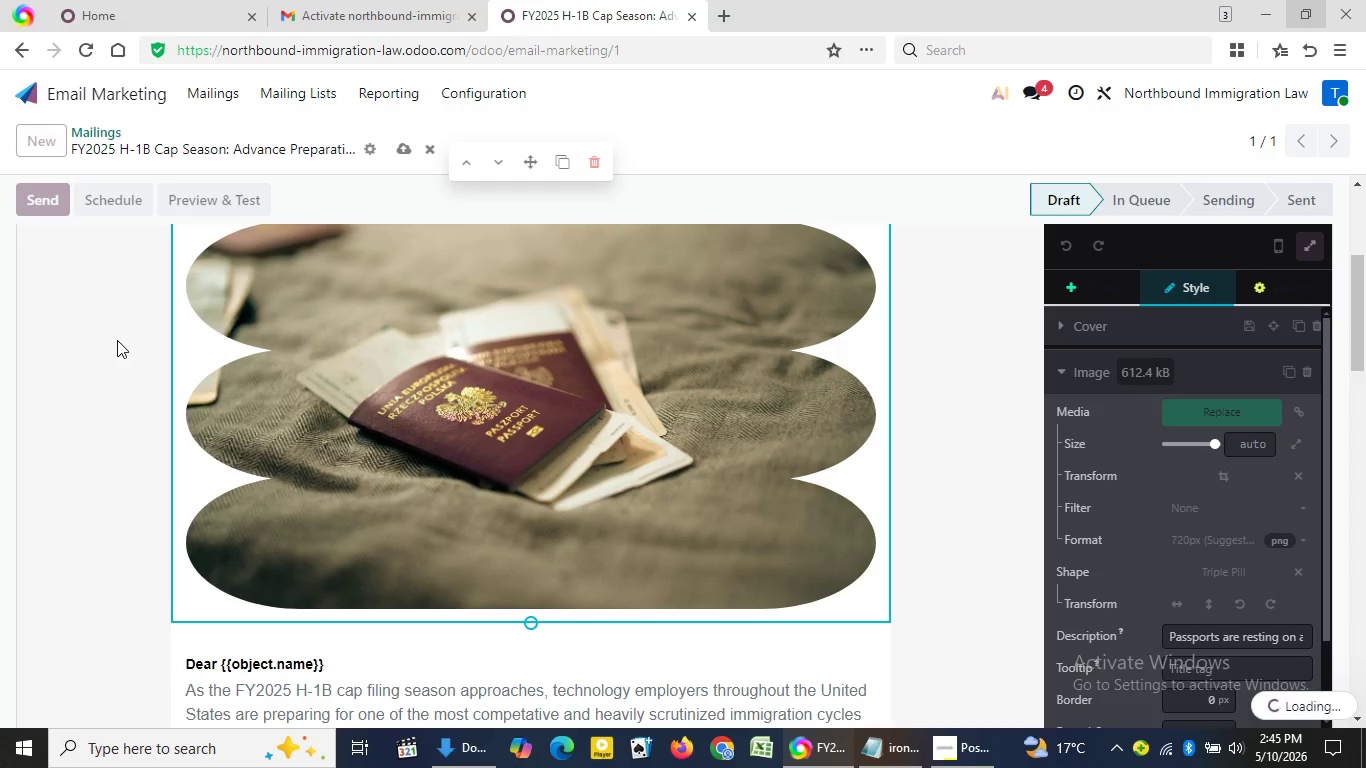 
double_click([107, 359])
 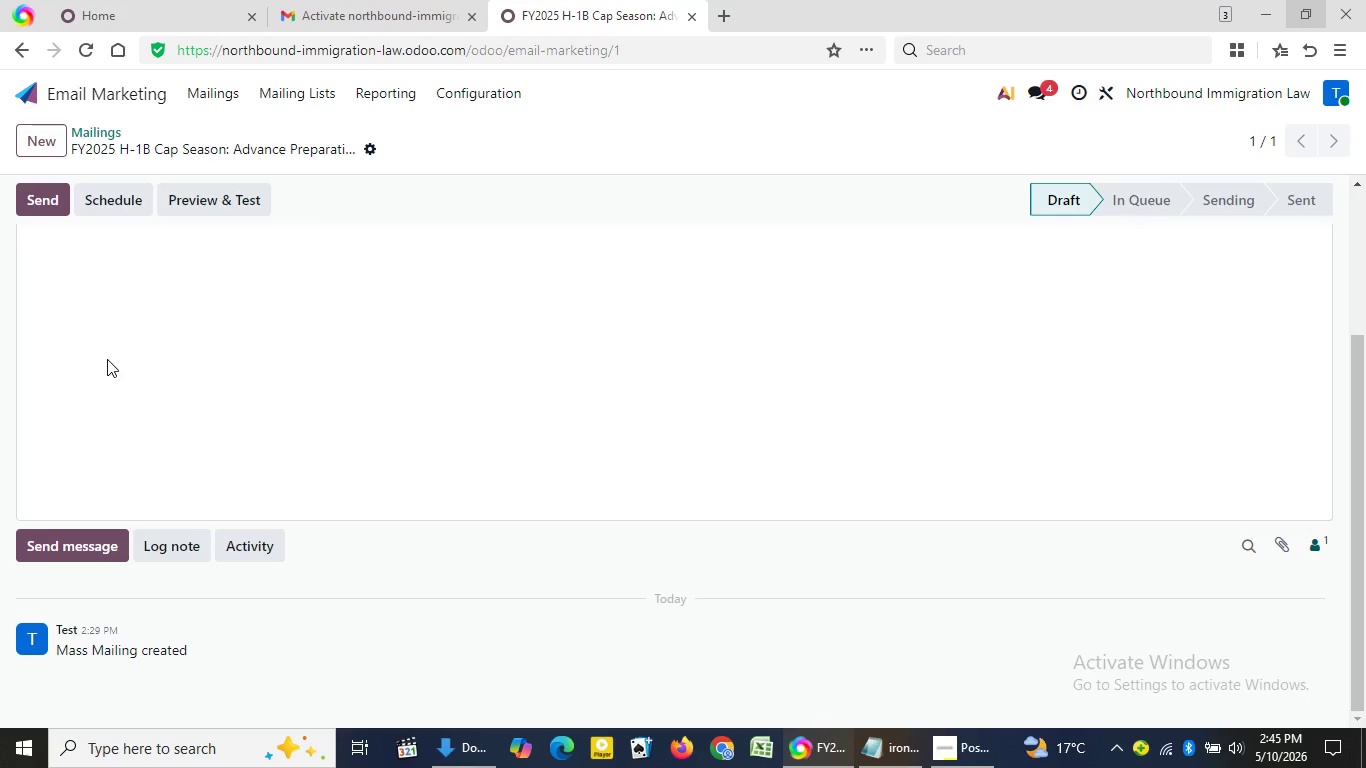 
left_click([107, 359])
 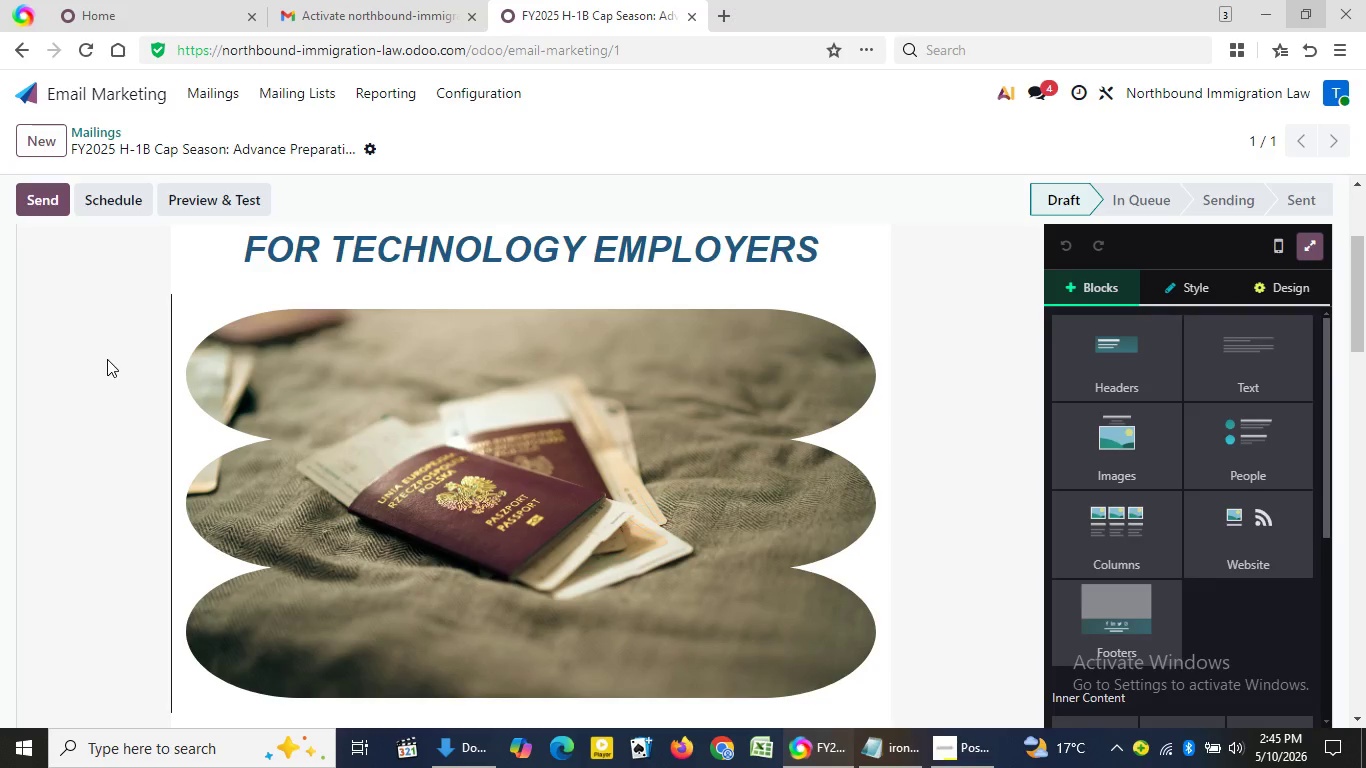 
double_click([107, 359])
 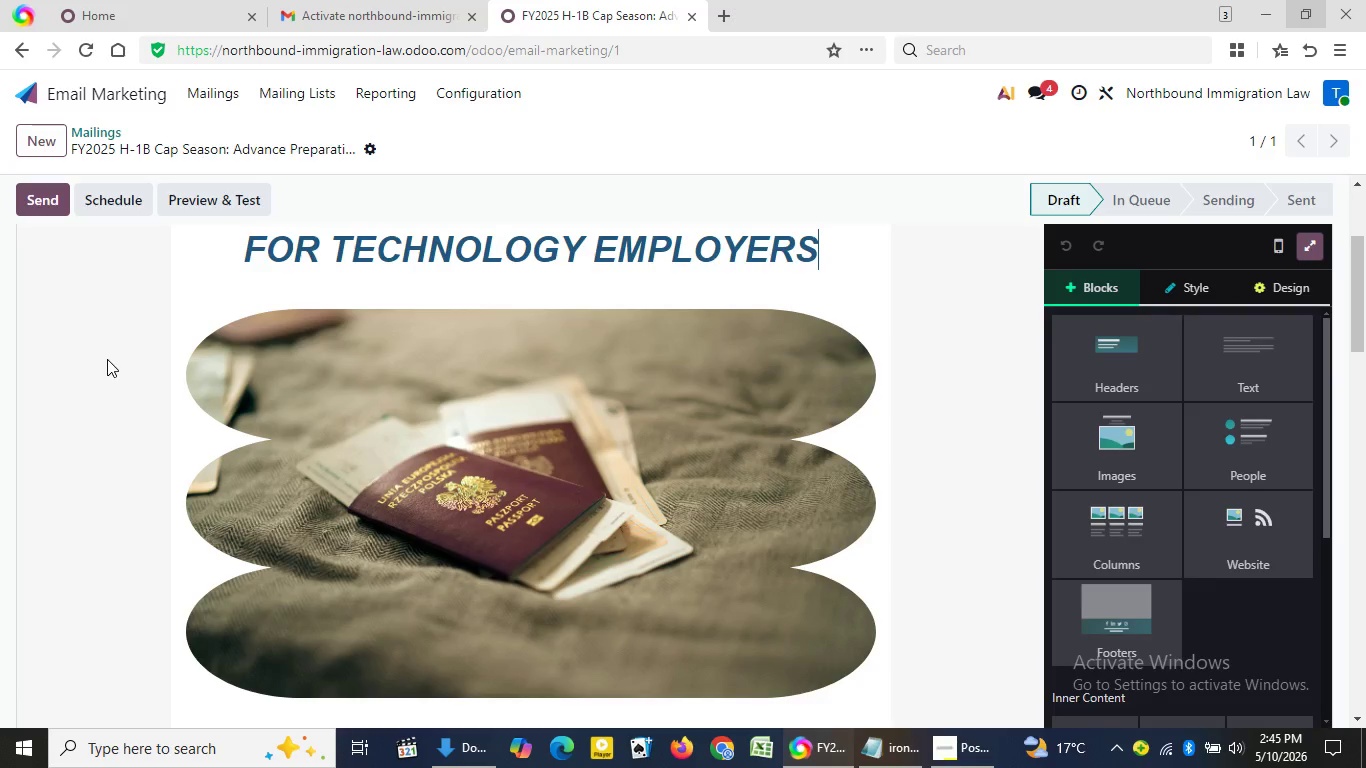 
double_click([107, 359])
 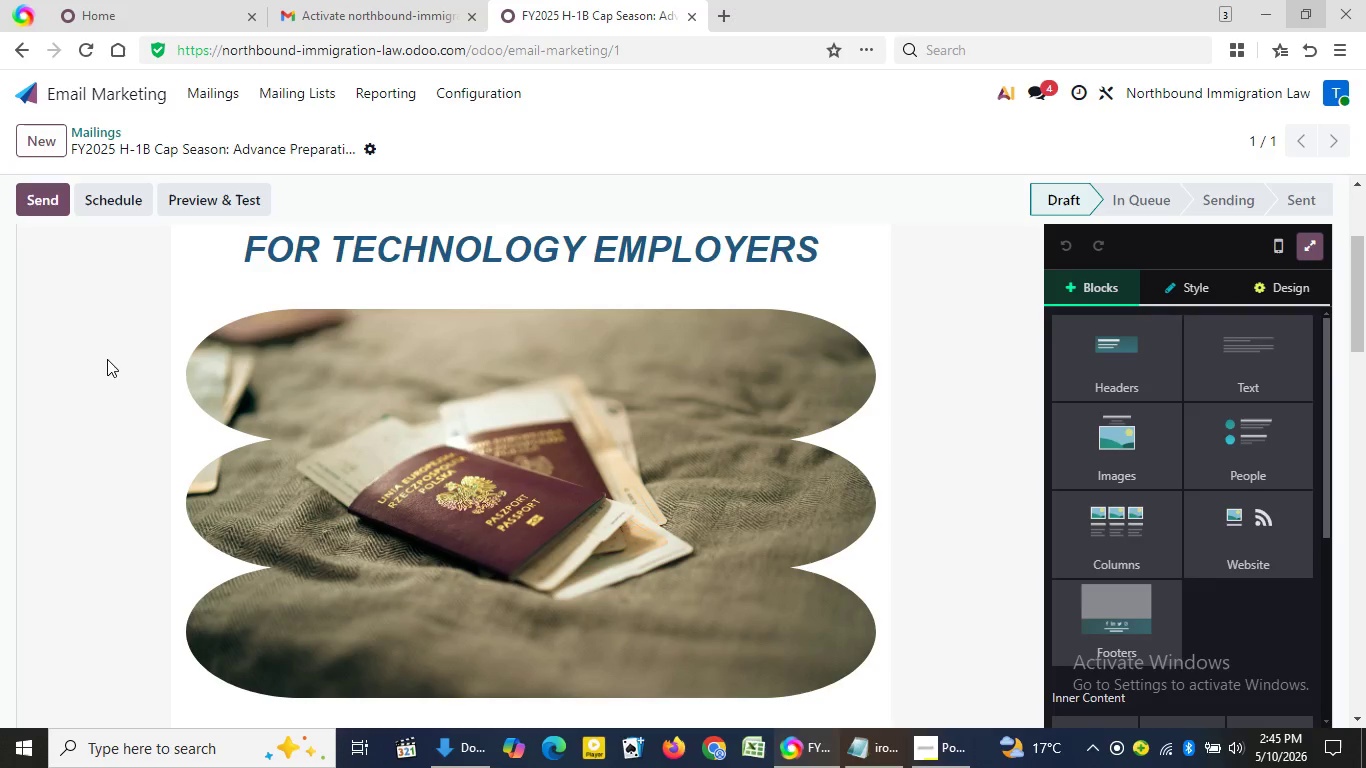 
left_click([107, 359])
 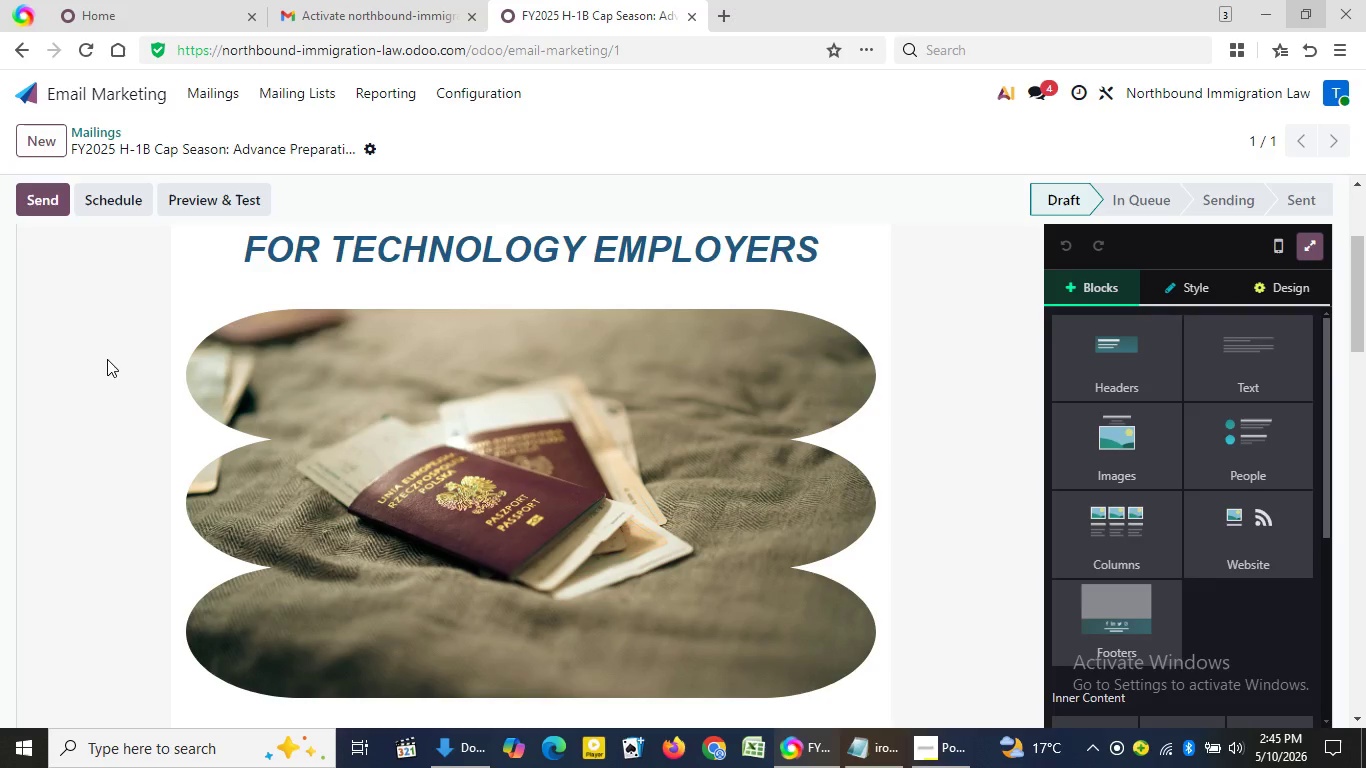 
left_click([107, 359])
 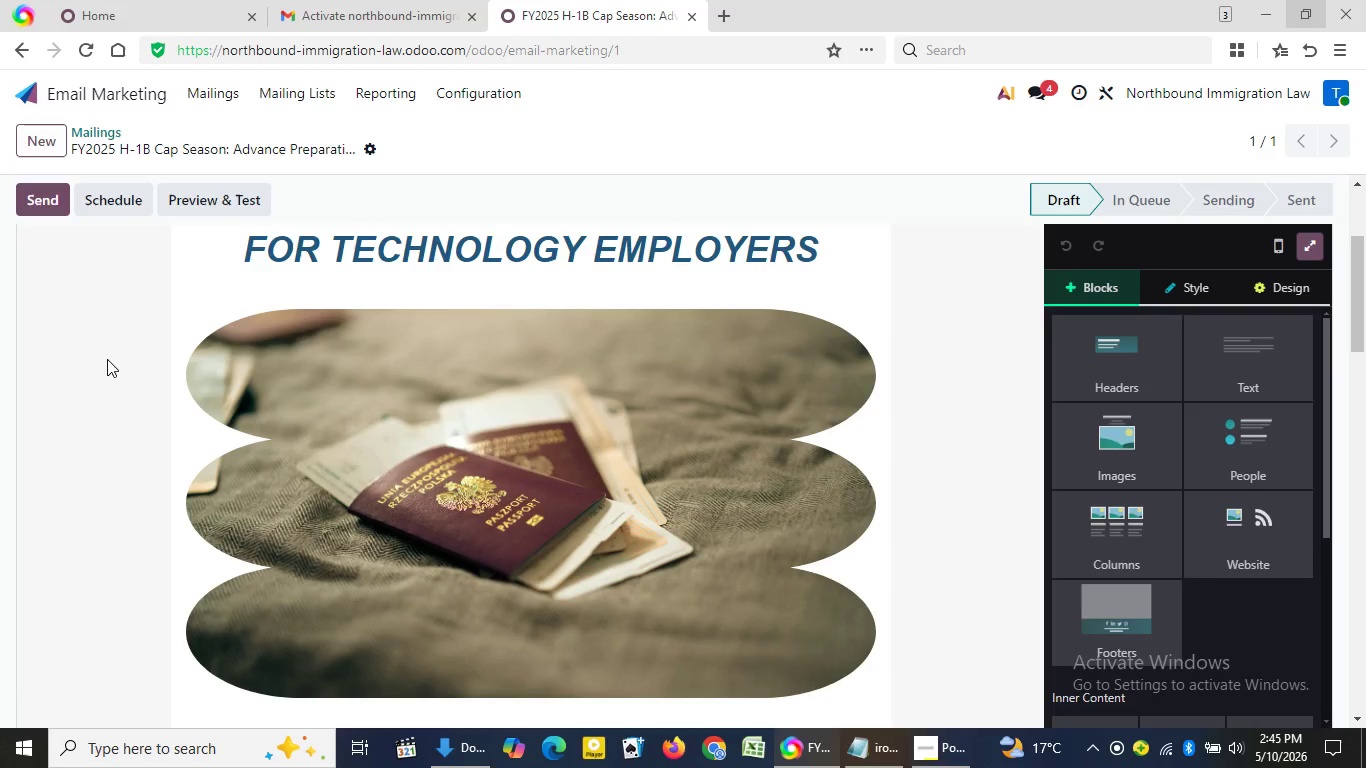 
left_click([107, 359])
 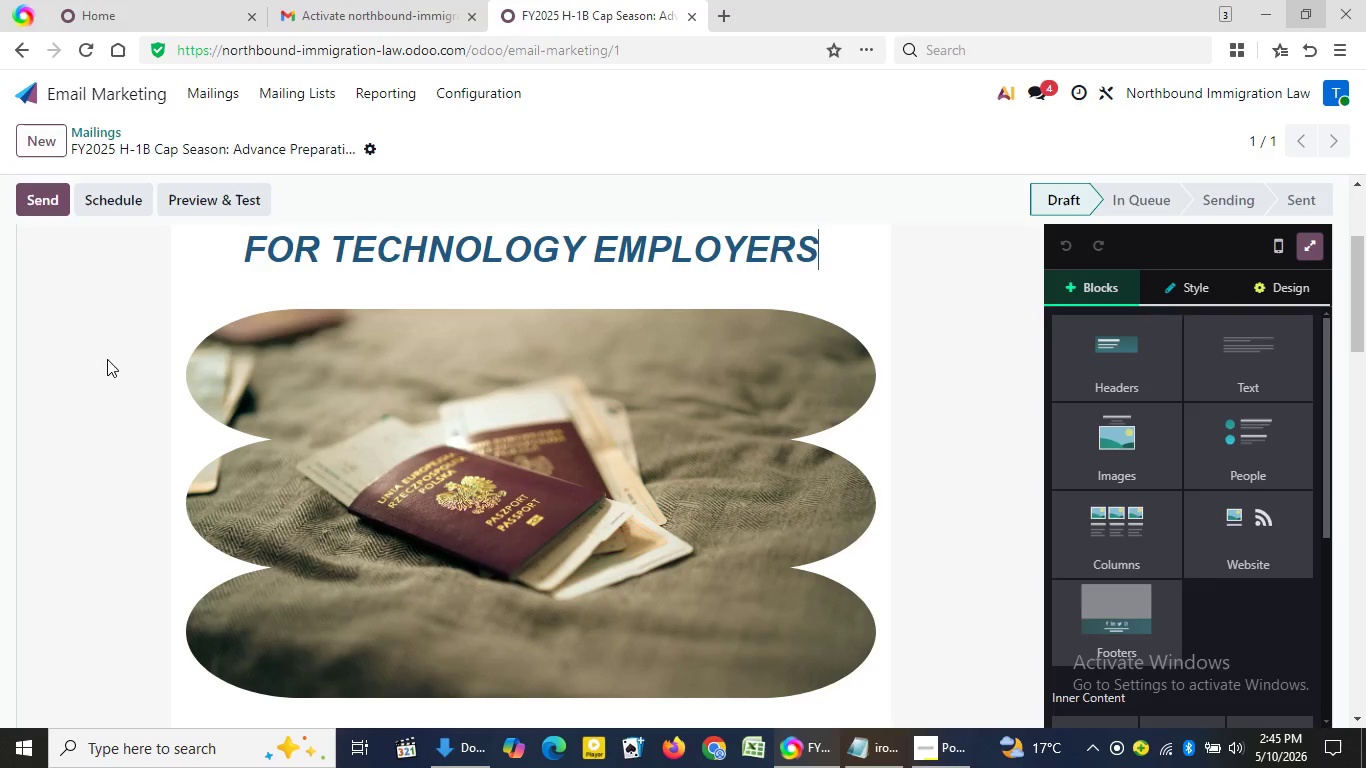 
double_click([107, 359])
 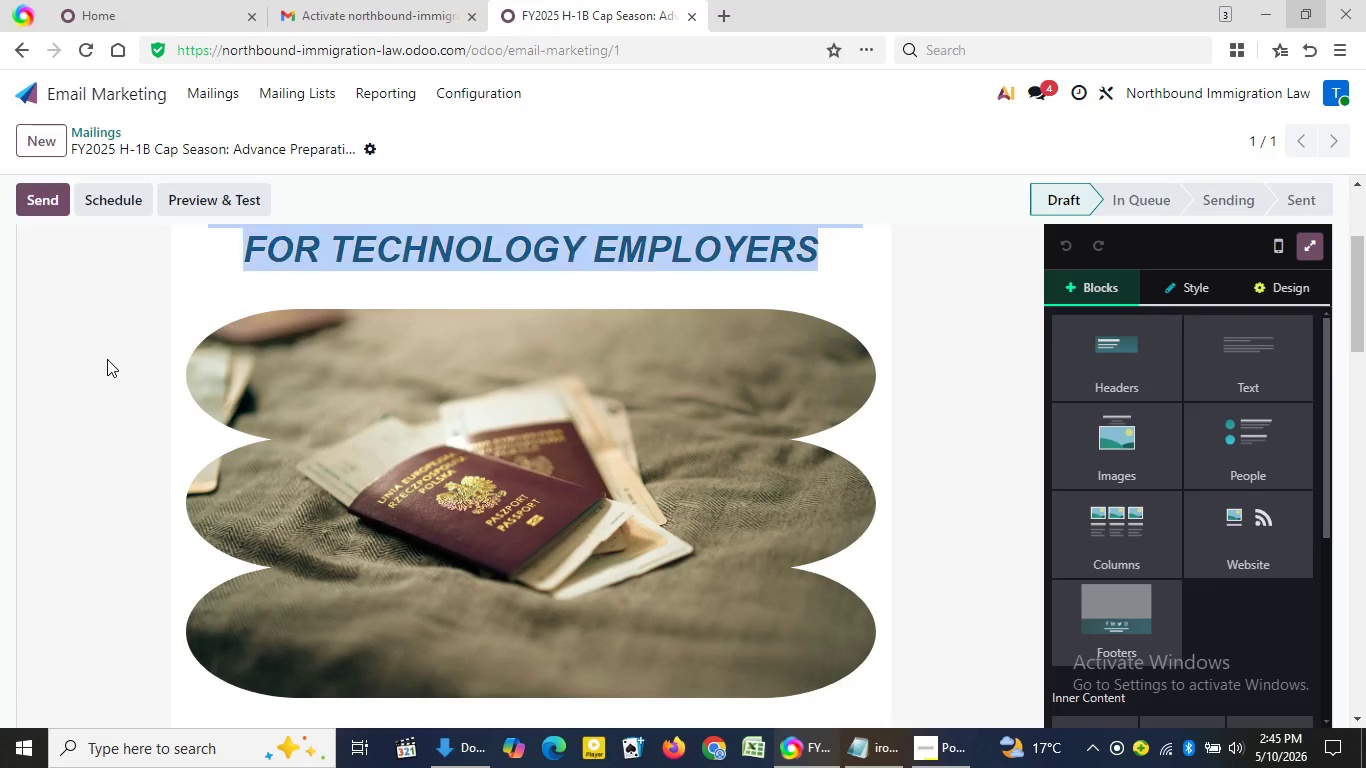 
double_click([107, 359])
 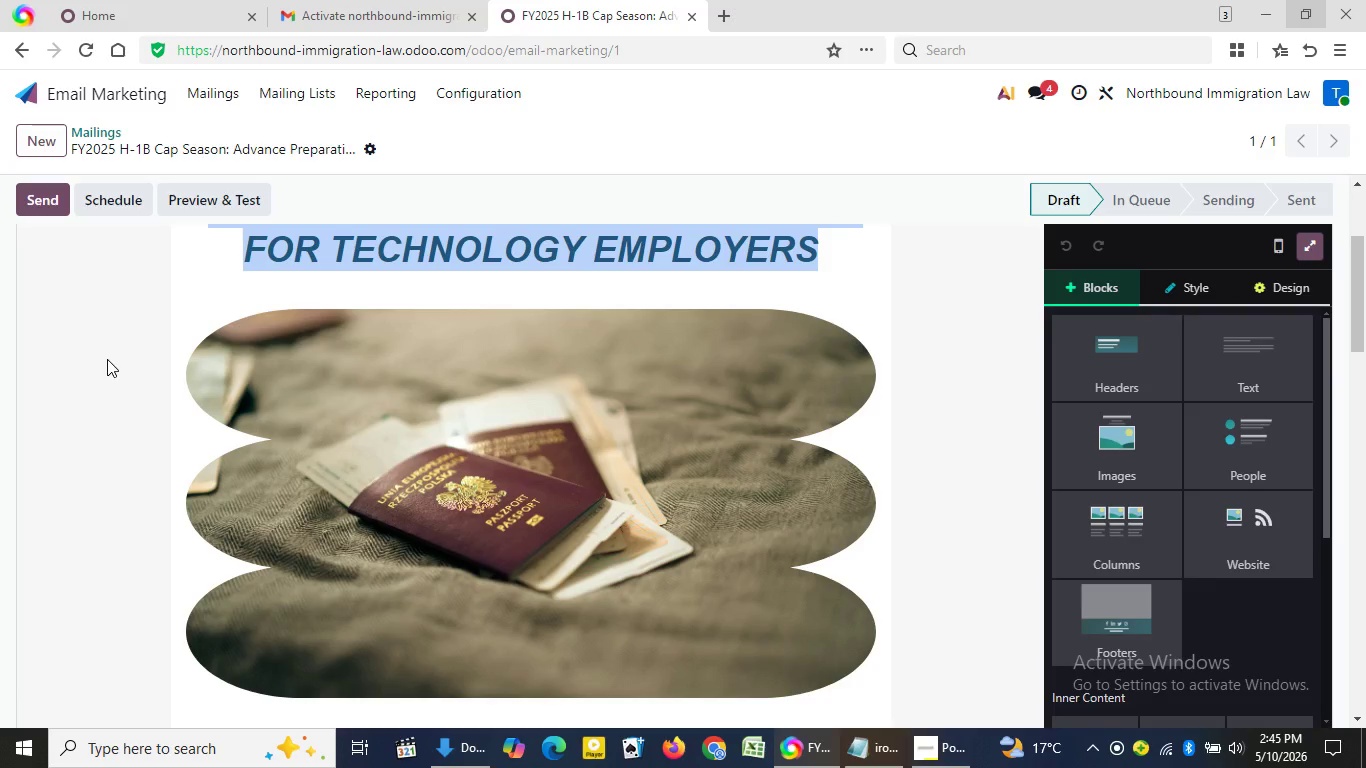 
triple_click([107, 359])
 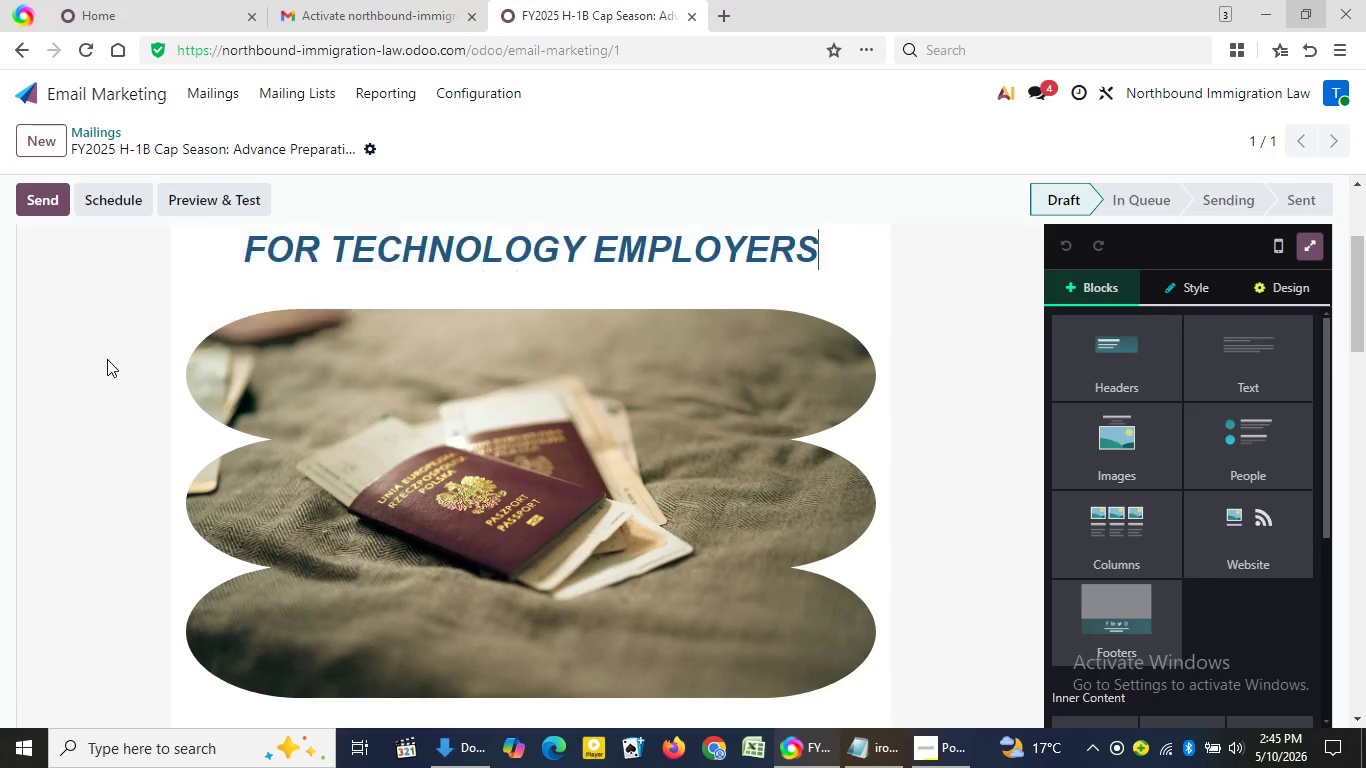 
left_click([107, 359])
 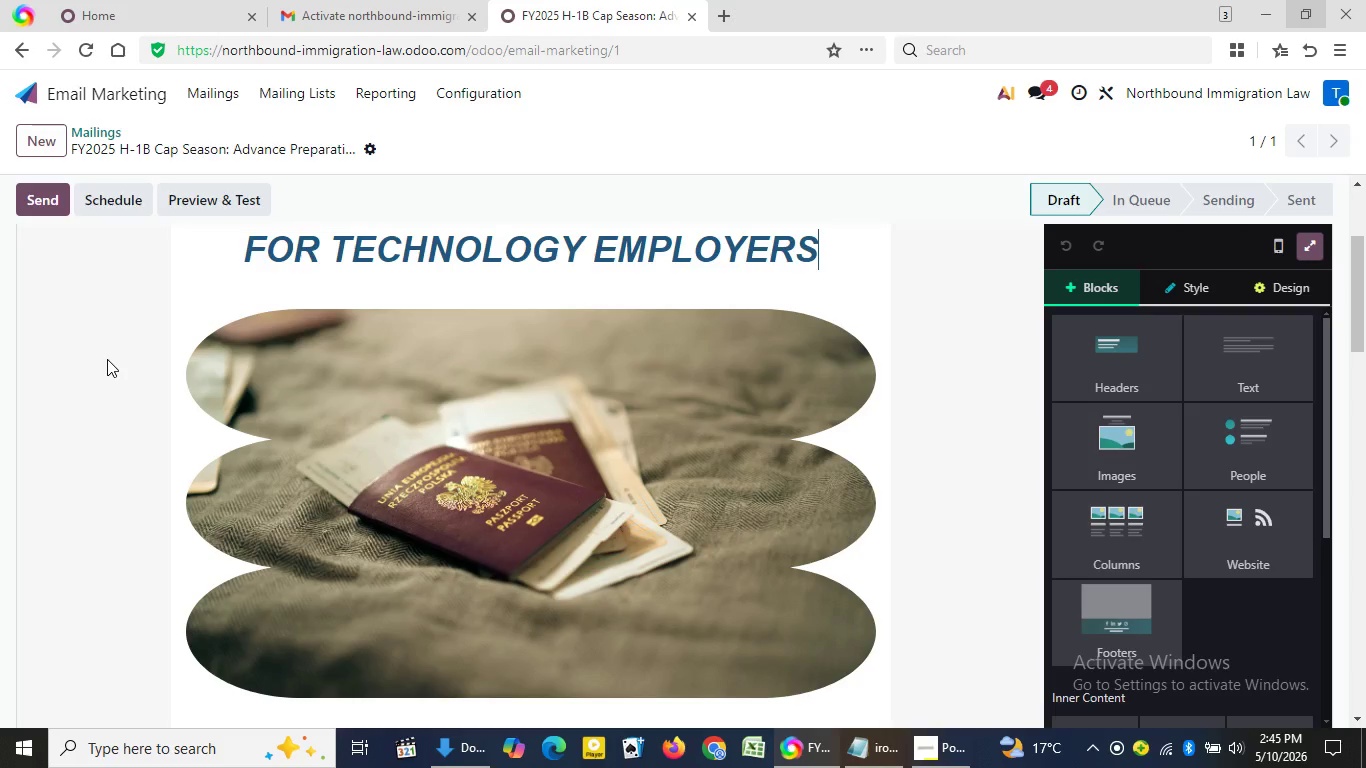 
left_click([107, 359])
 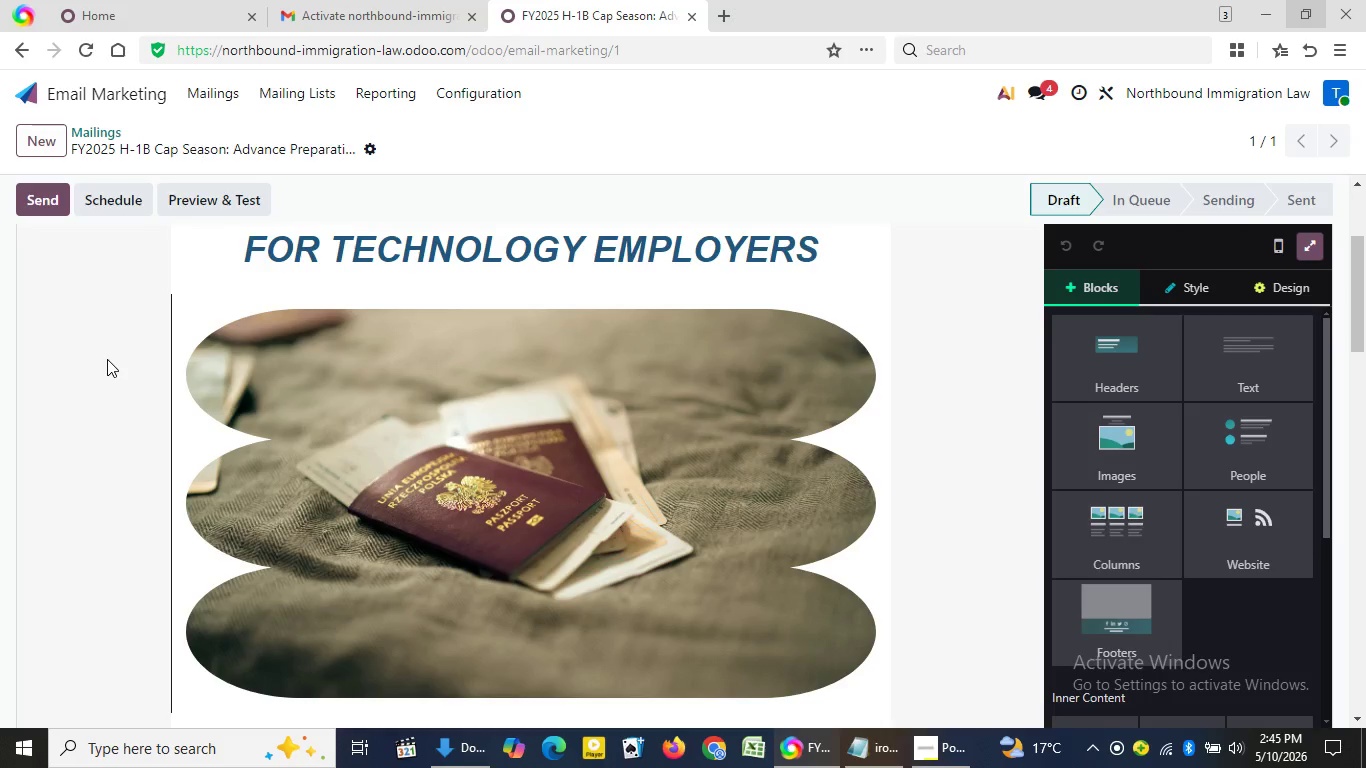 
double_click([107, 359])
 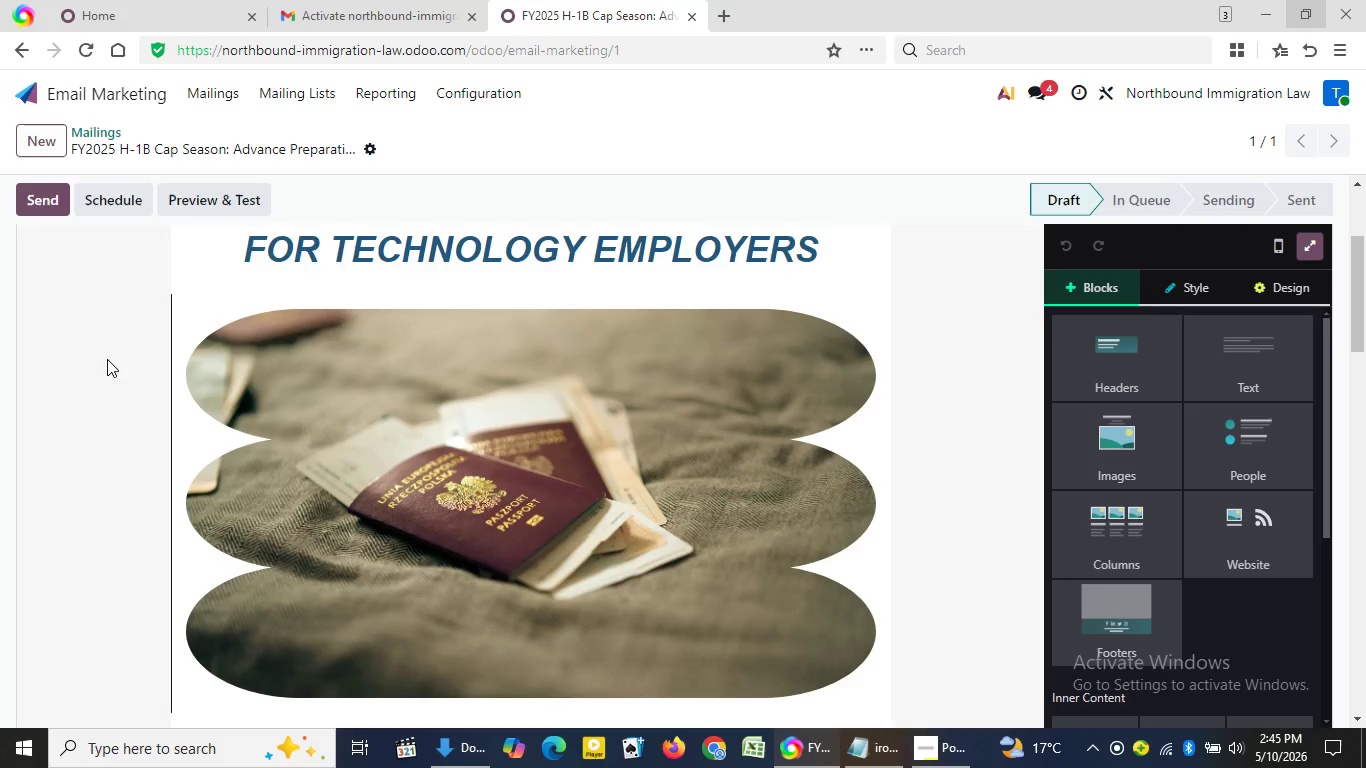 
triple_click([107, 359])
 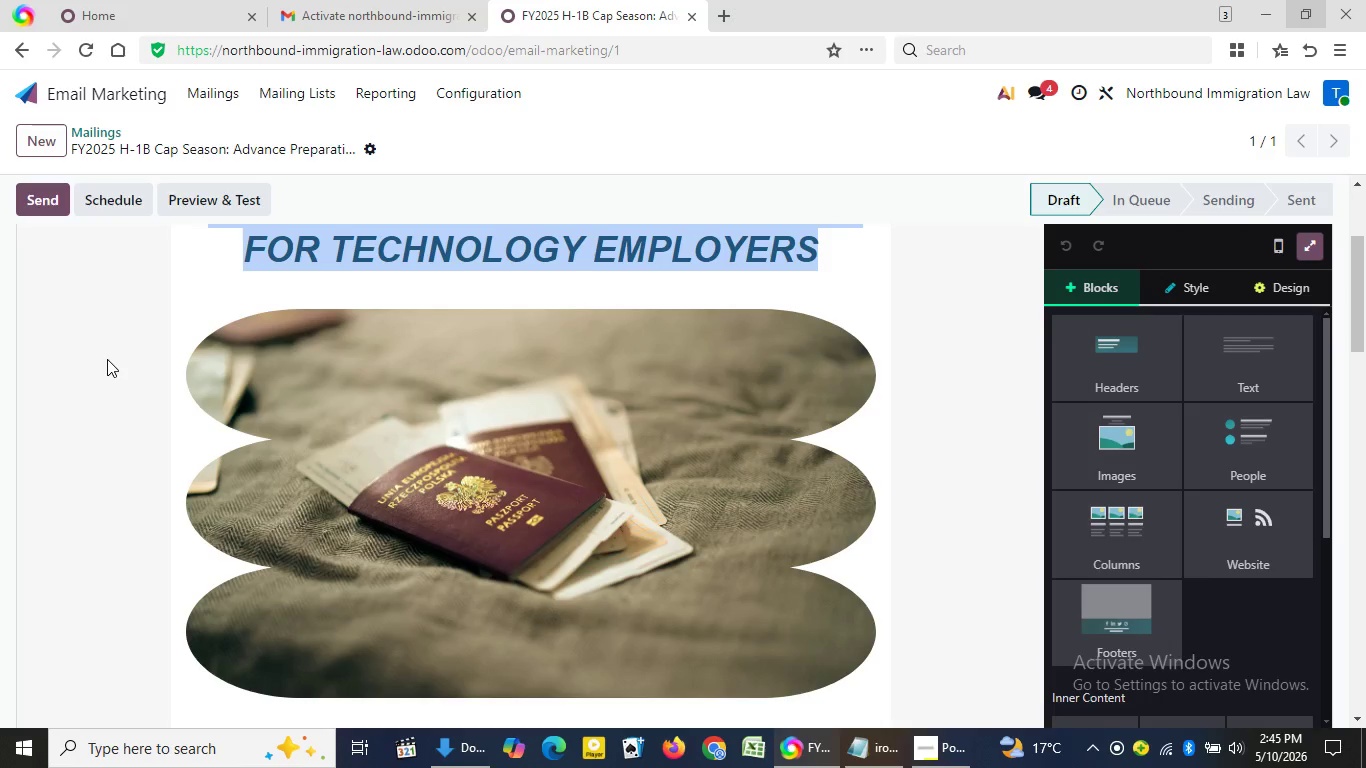 
triple_click([107, 359])
 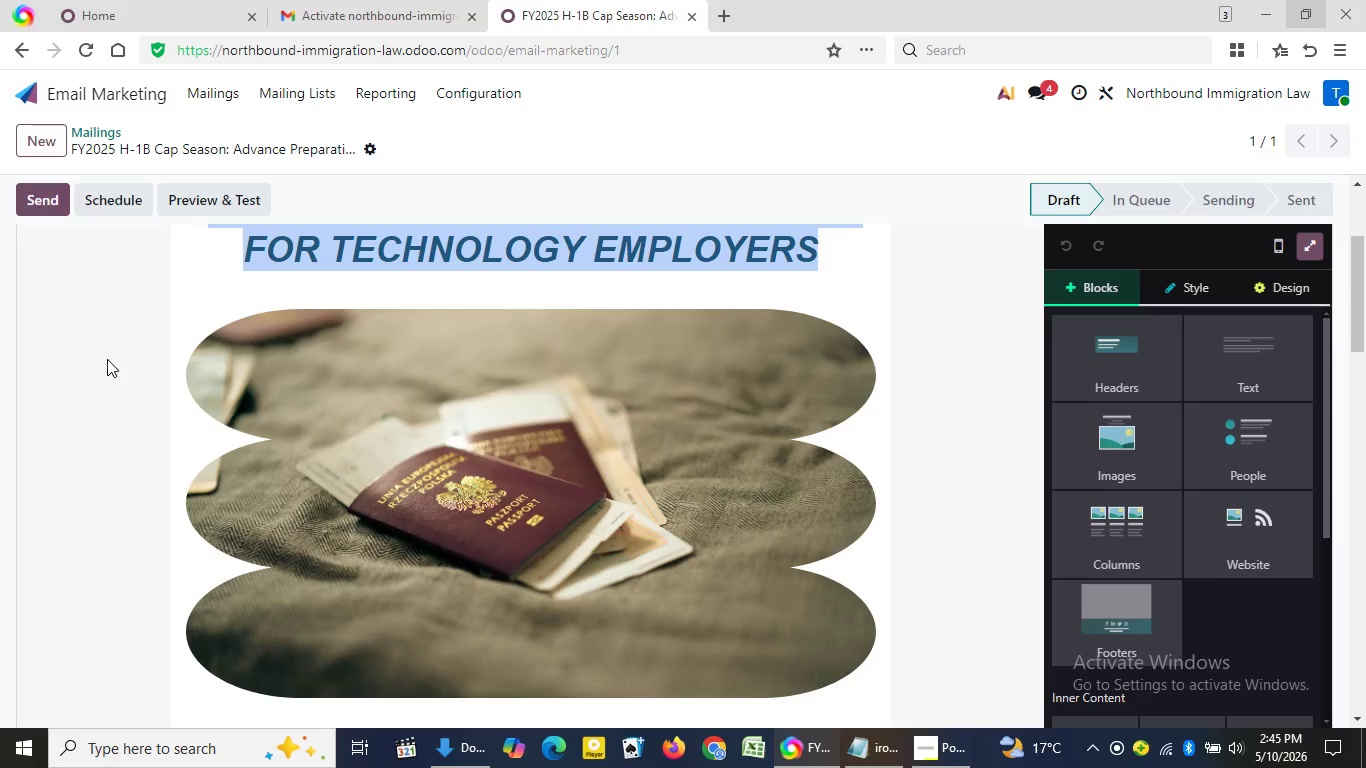 
triple_click([107, 359])
 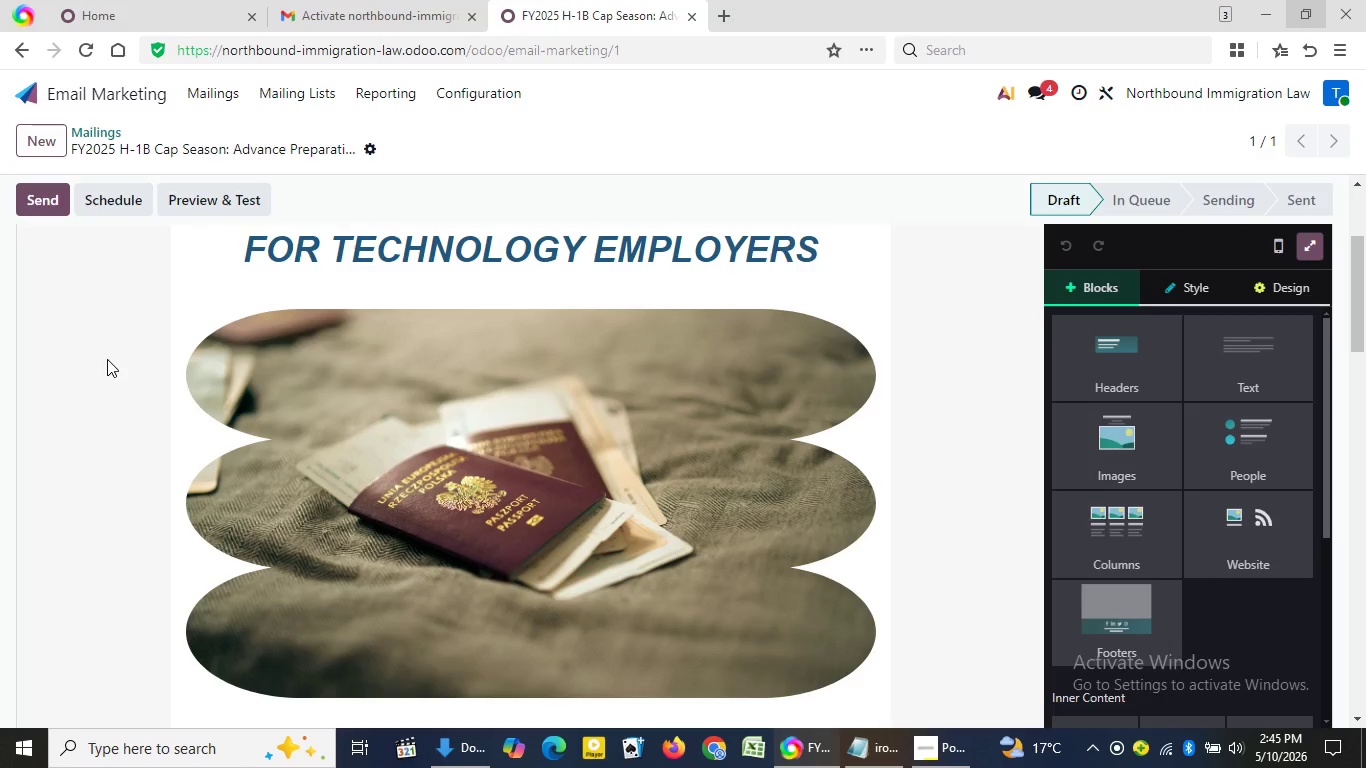 
double_click([107, 359])
 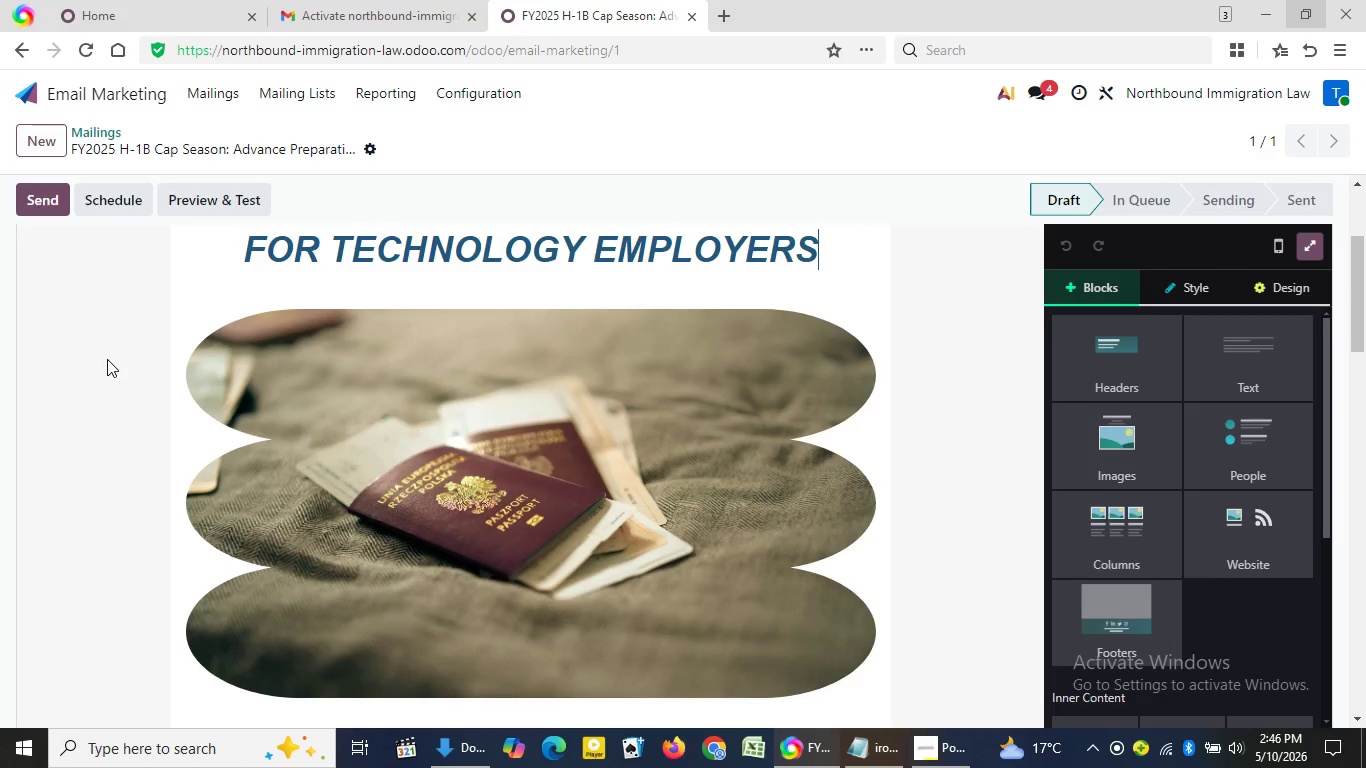 
double_click([107, 359])
 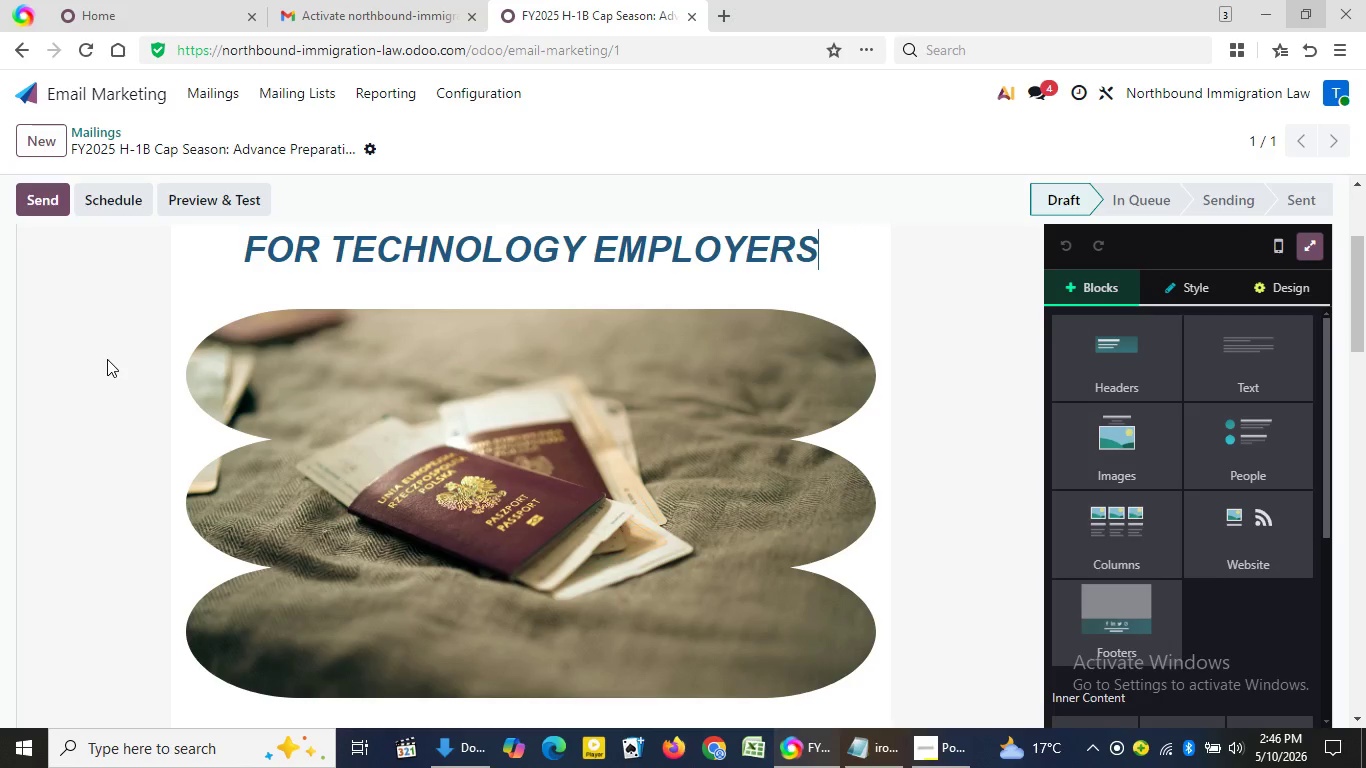 
triple_click([107, 359])
 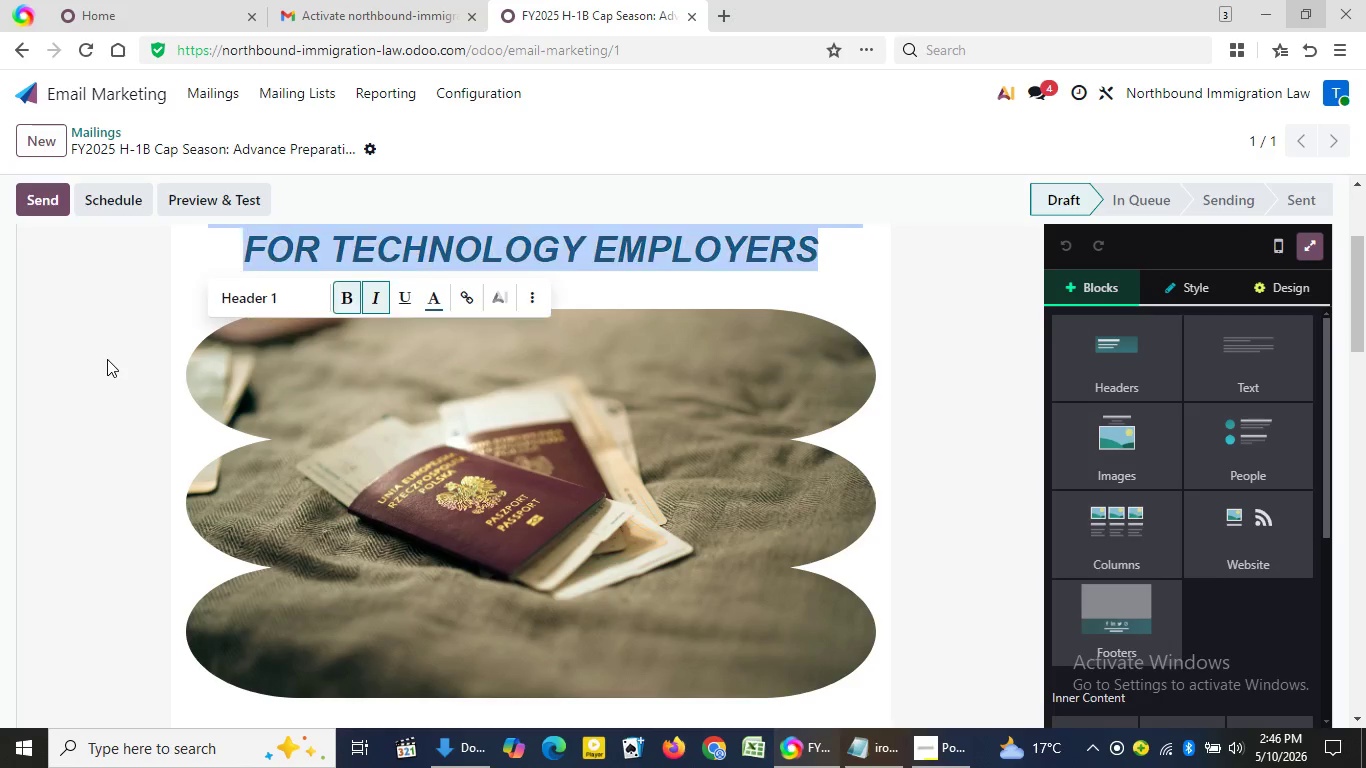 
triple_click([107, 359])
 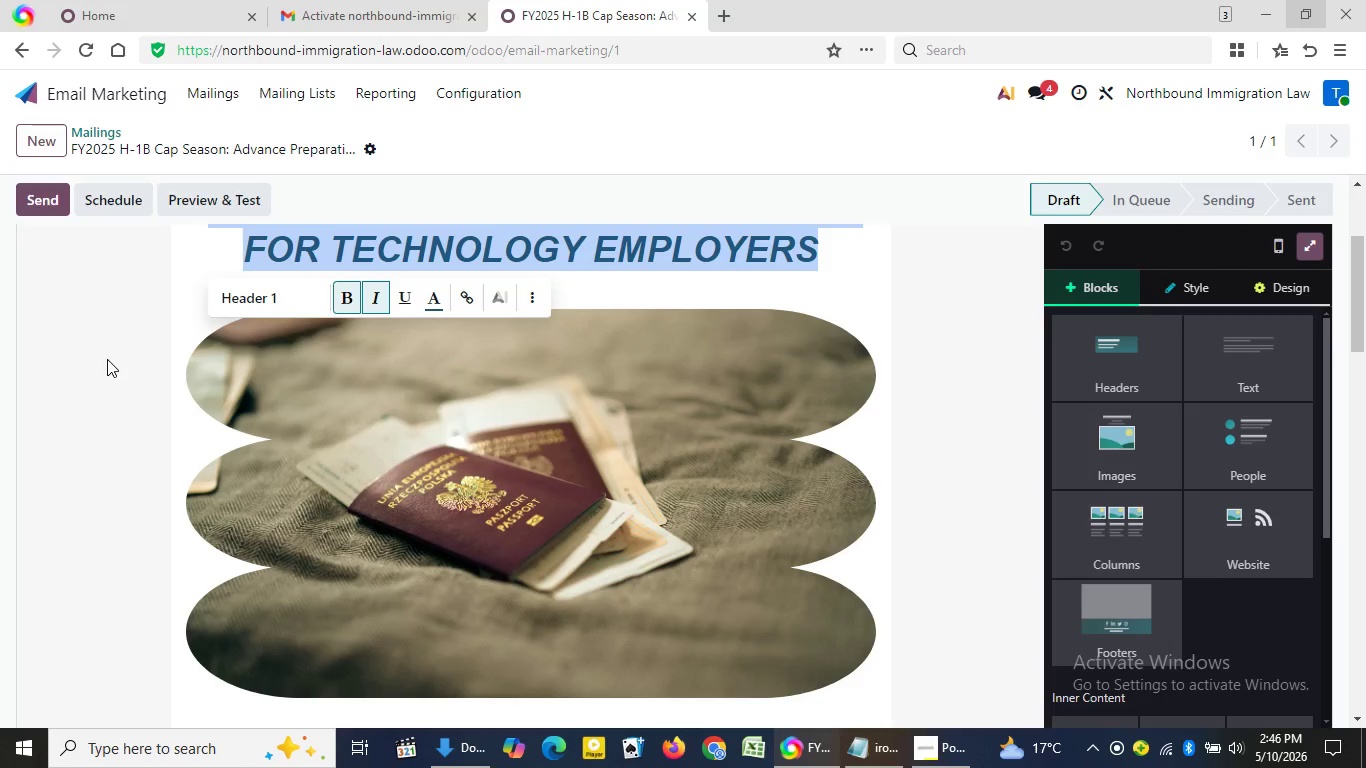 
triple_click([107, 359])
 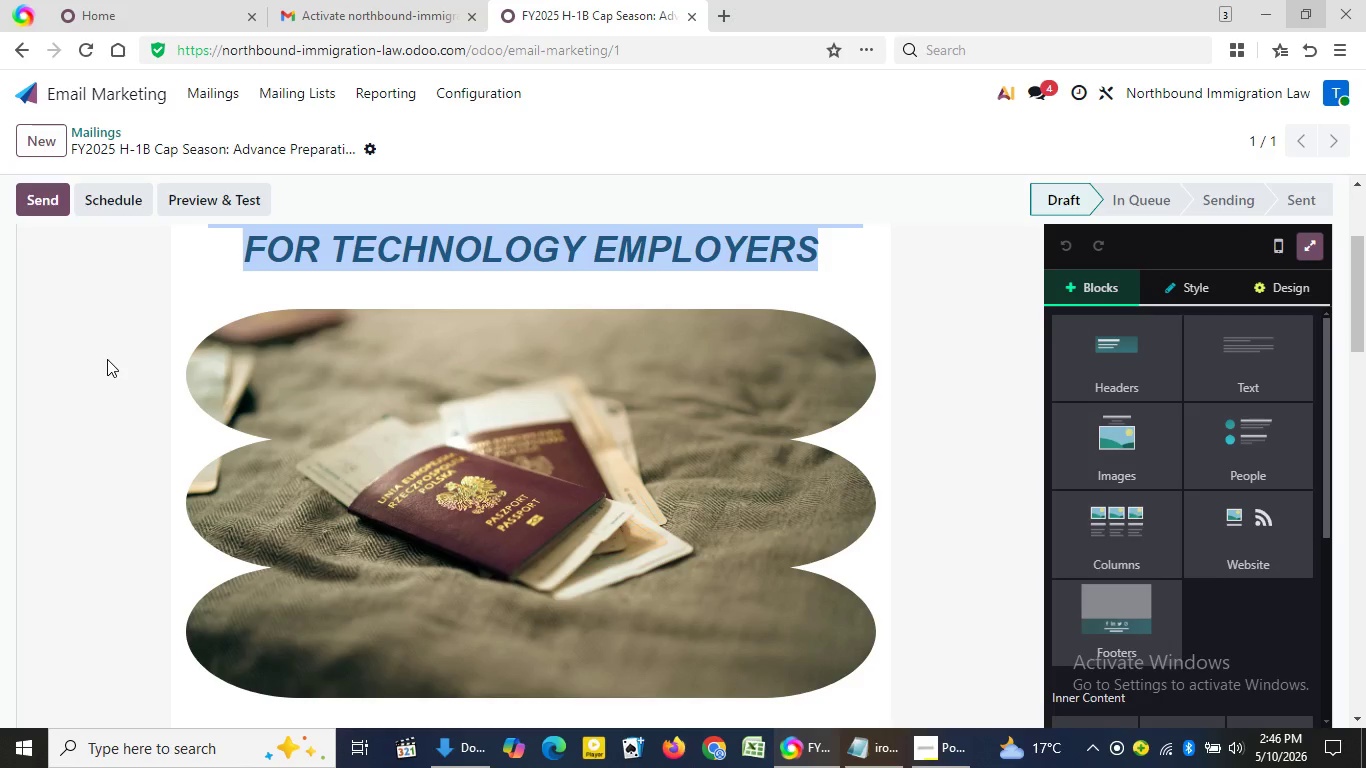 
triple_click([107, 359])
 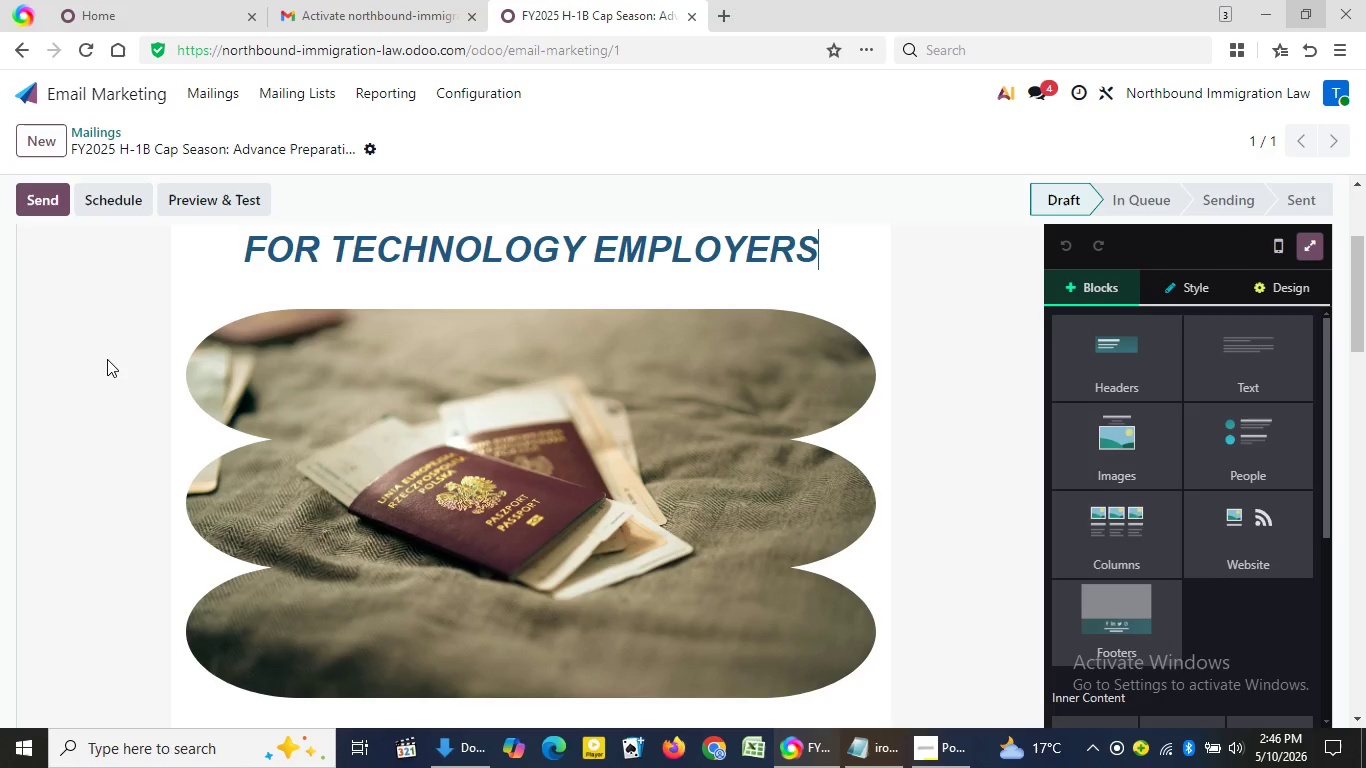 
double_click([107, 359])
 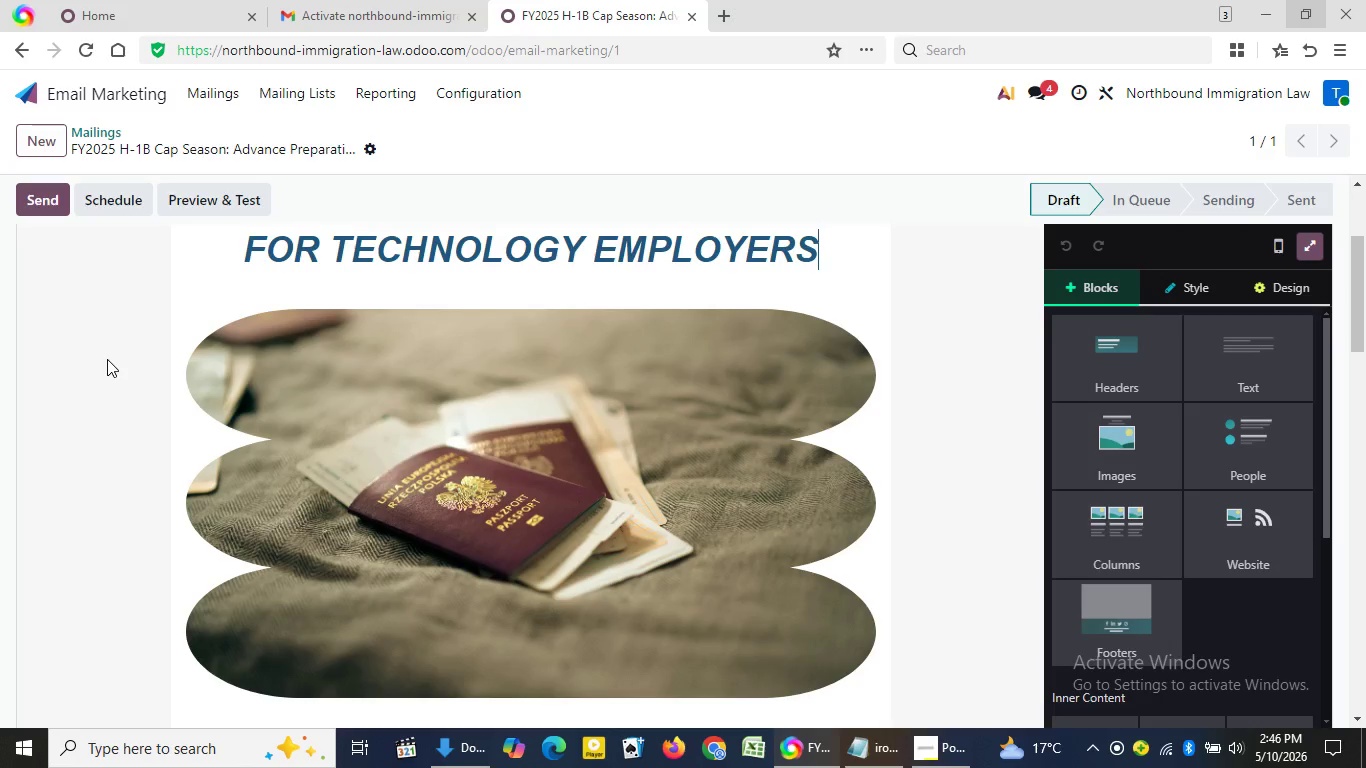 
wait(5.59)
 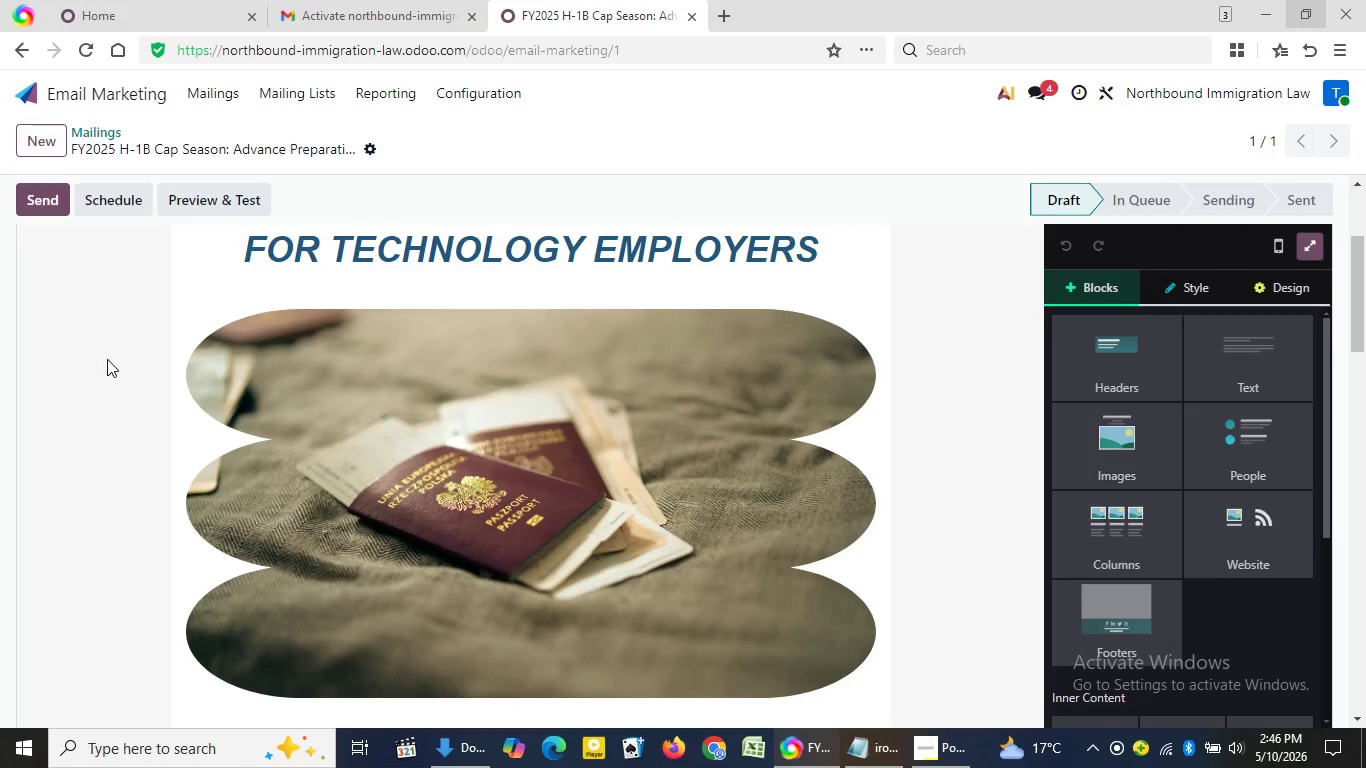 
double_click([107, 359])
 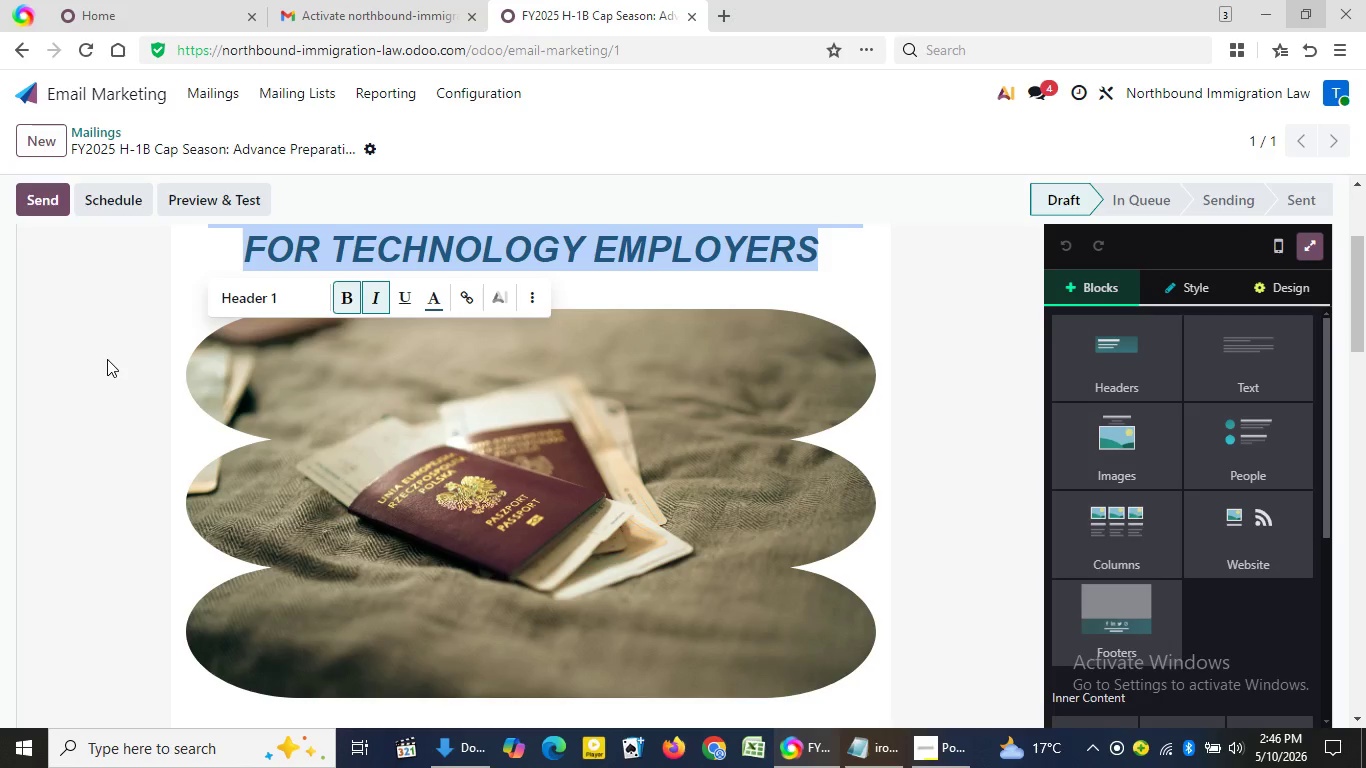 
triple_click([107, 359])
 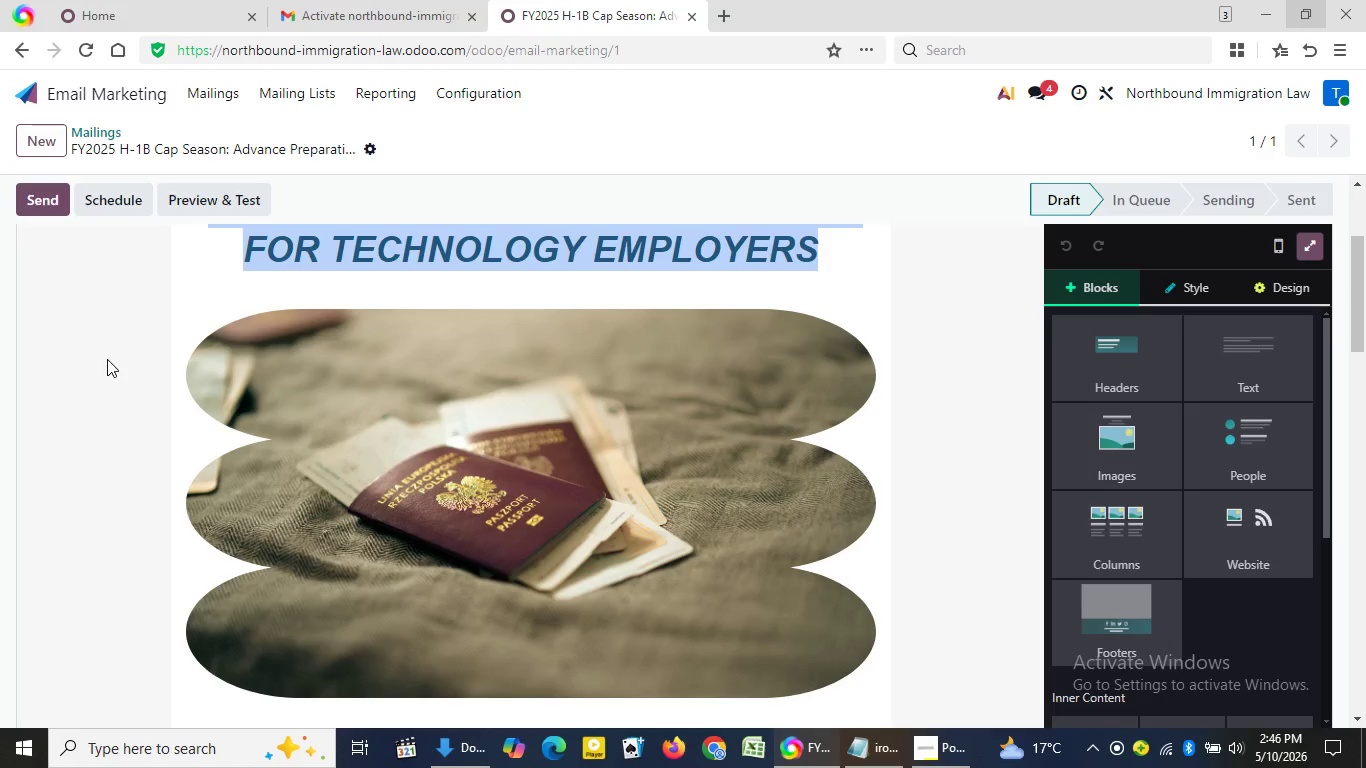 
double_click([107, 359])
 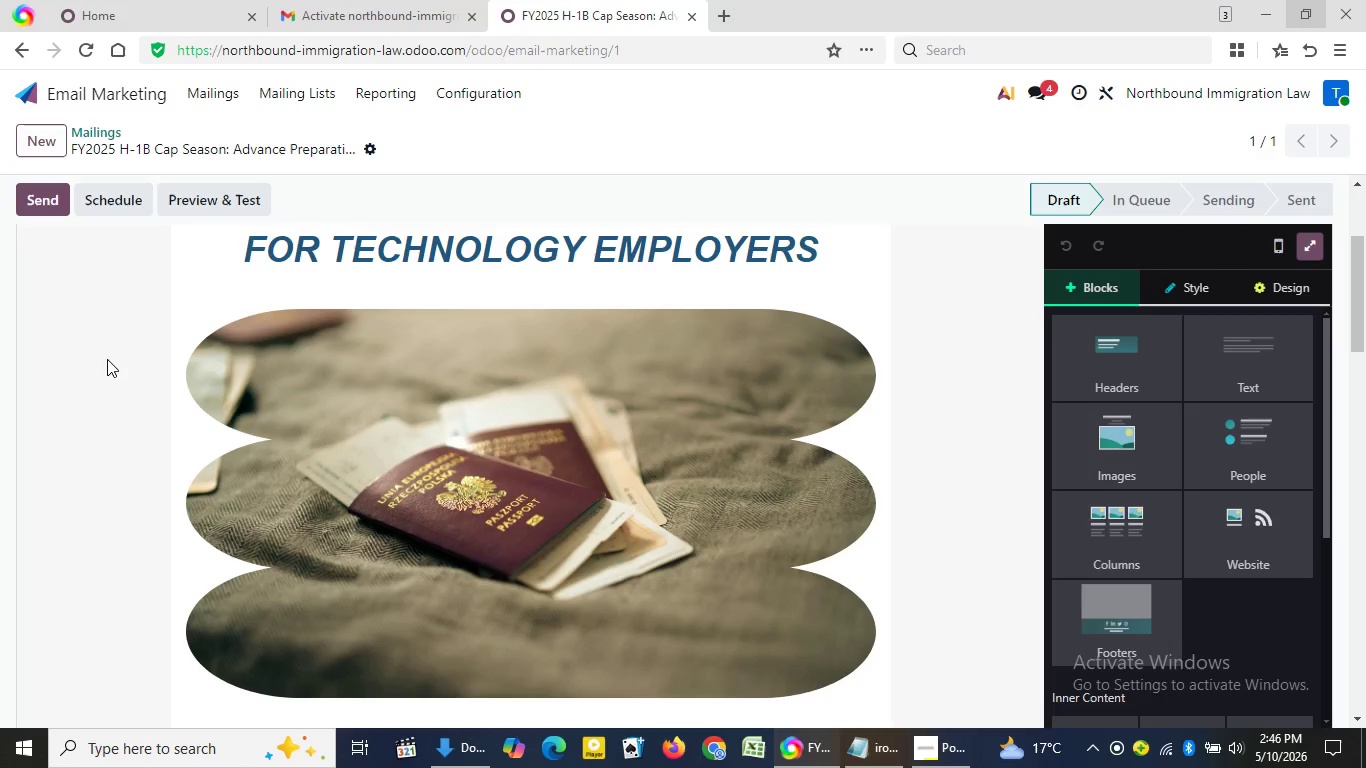 
triple_click([107, 359])
 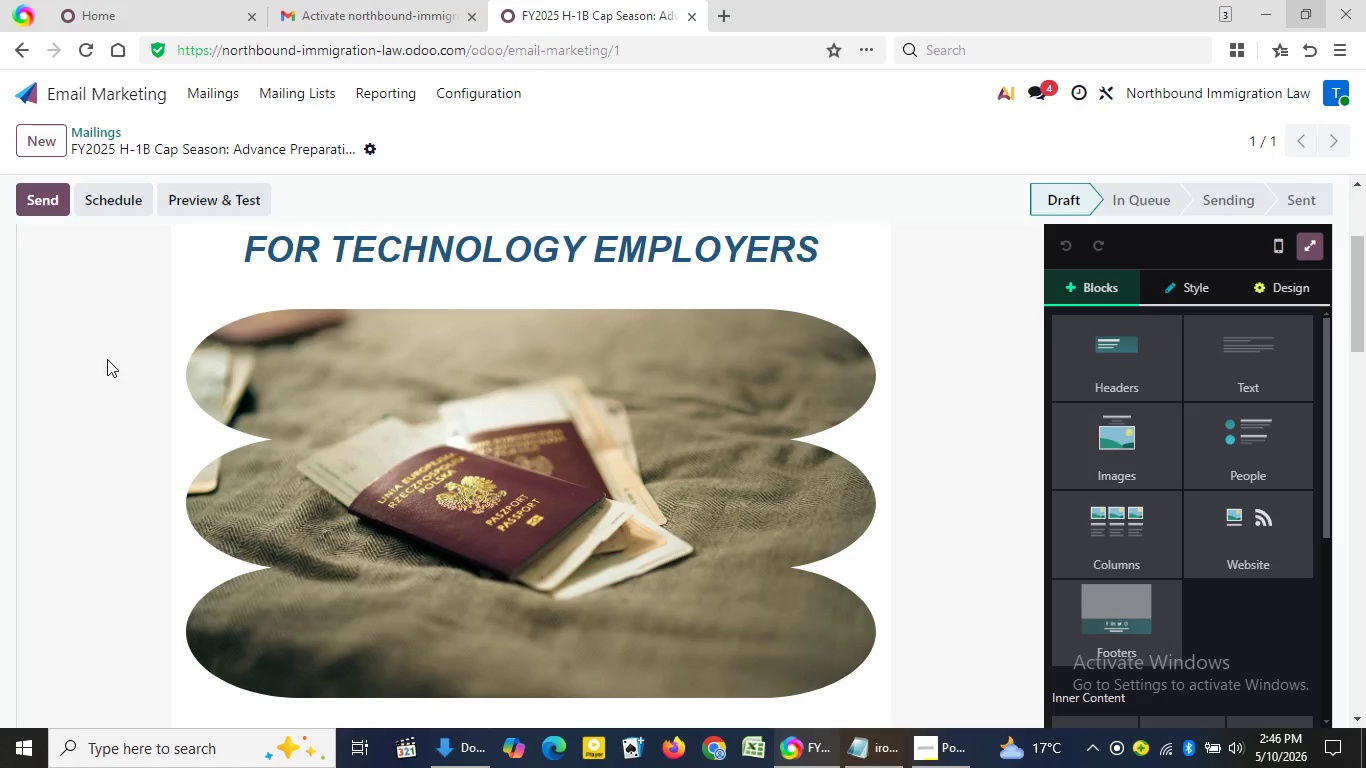 
triple_click([107, 359])
 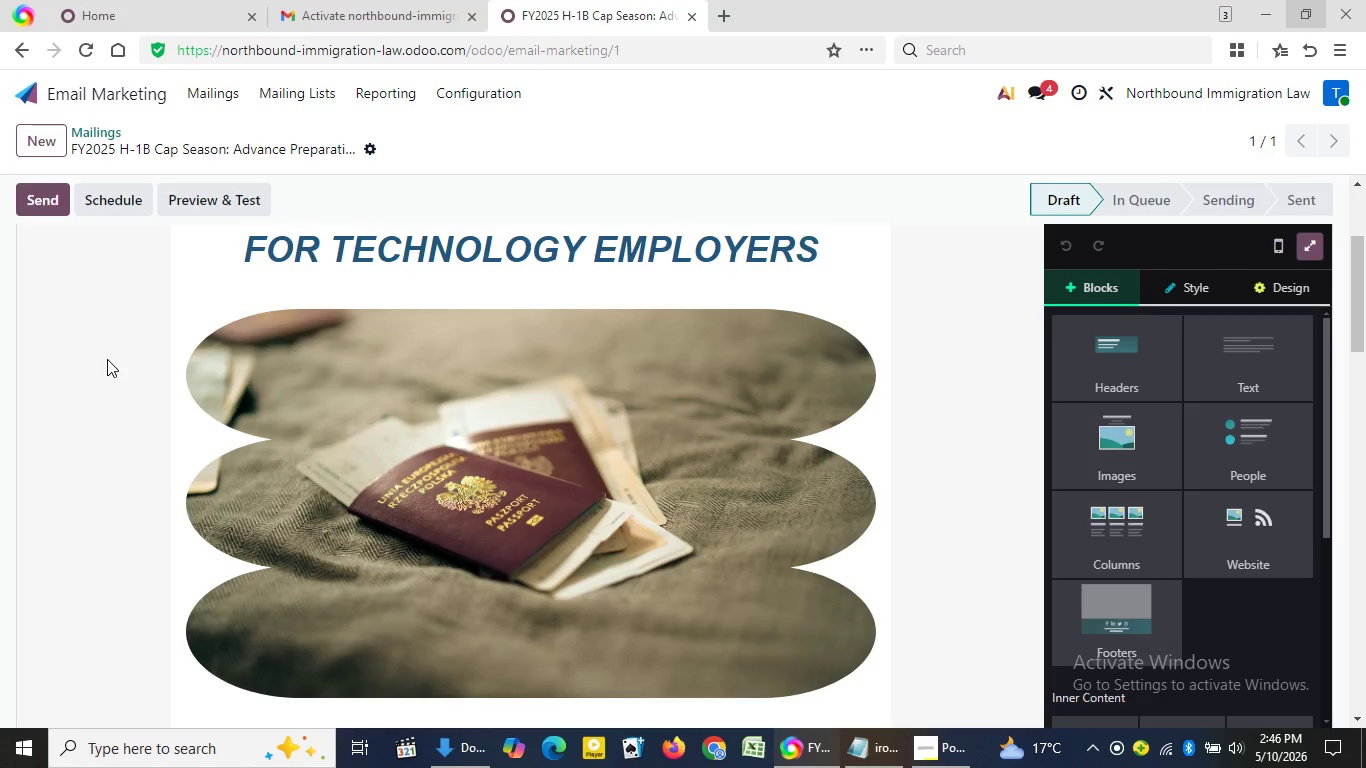 
triple_click([107, 359])
 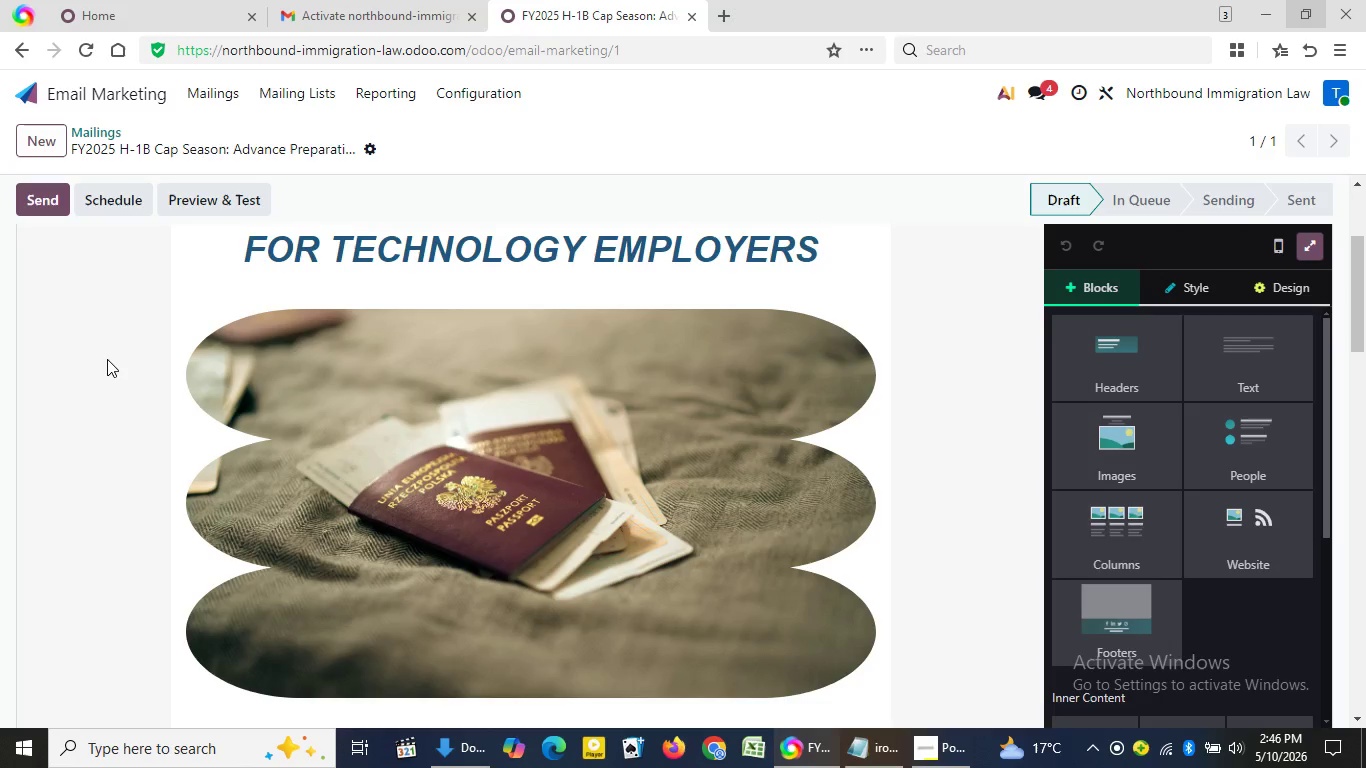 
triple_click([107, 359])
 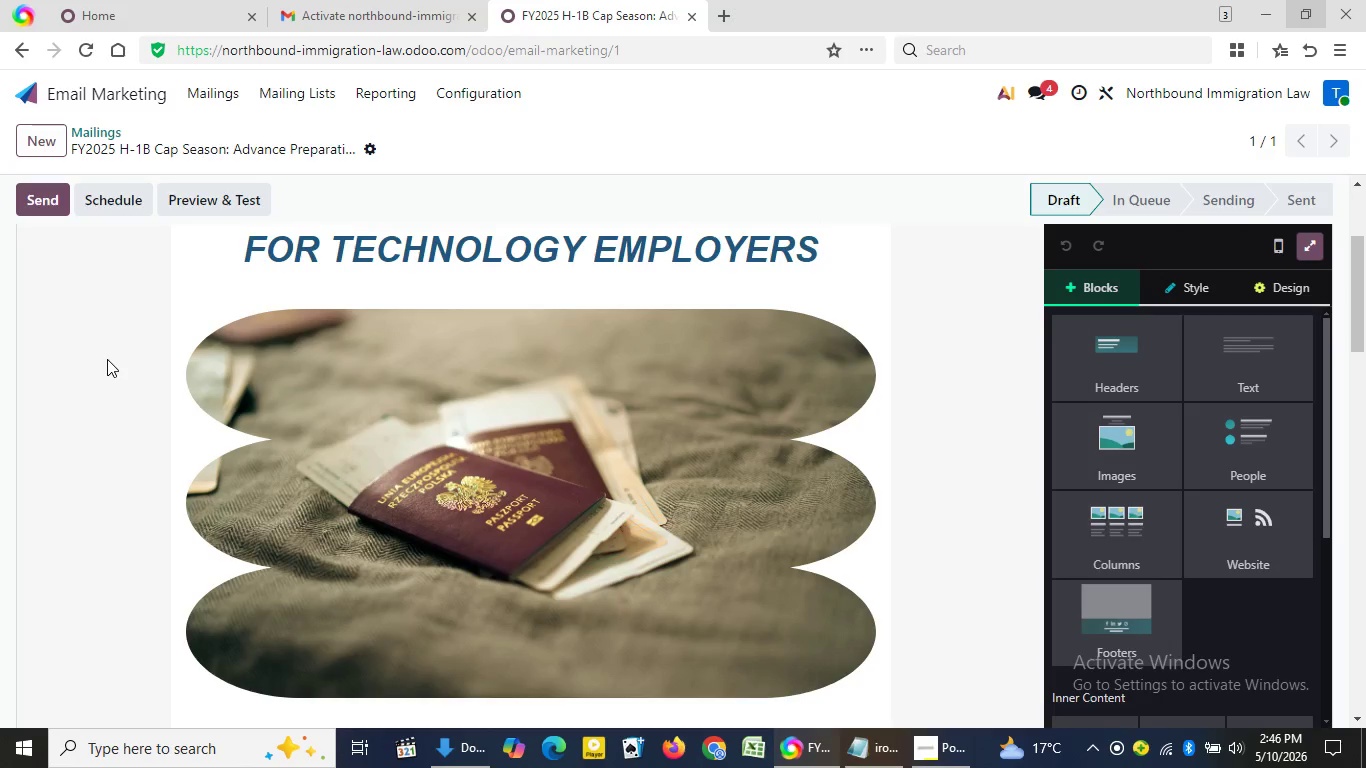 
triple_click([107, 359])
 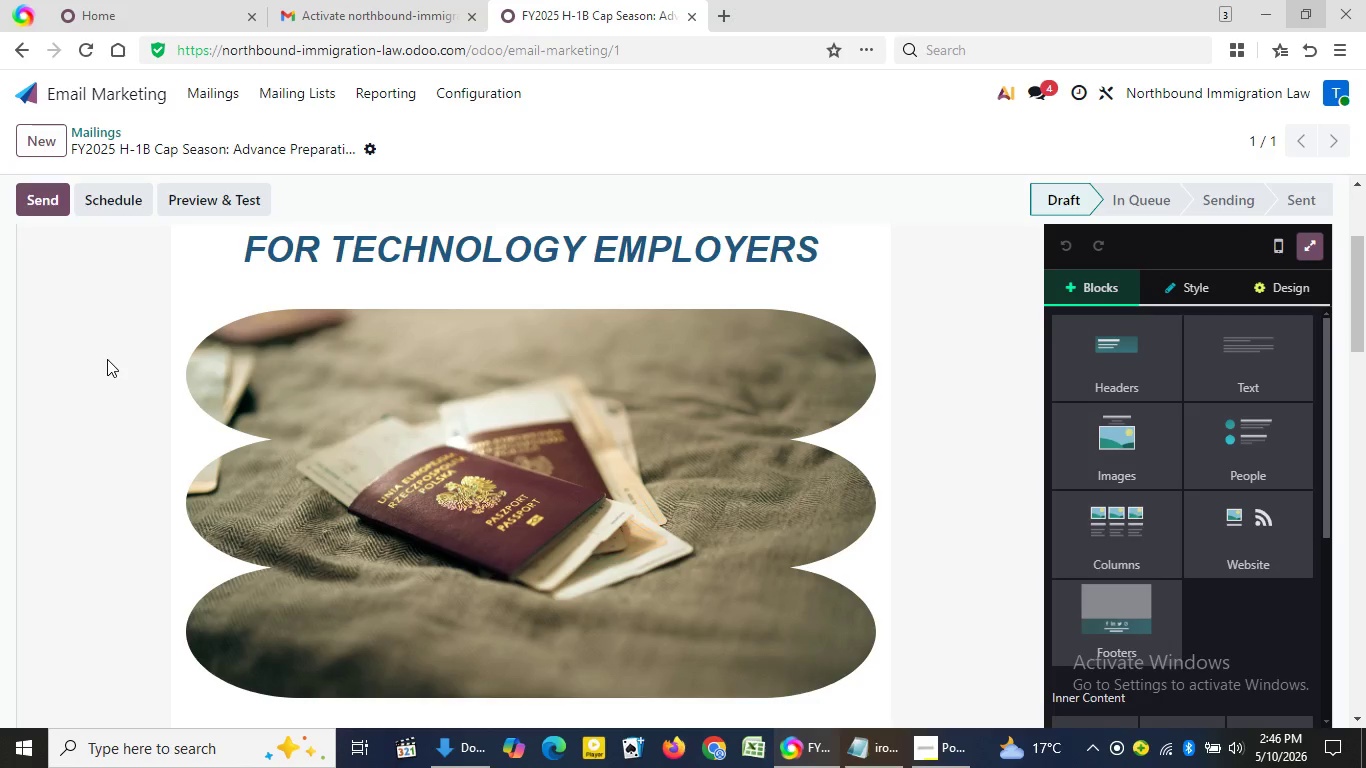 
triple_click([107, 359])
 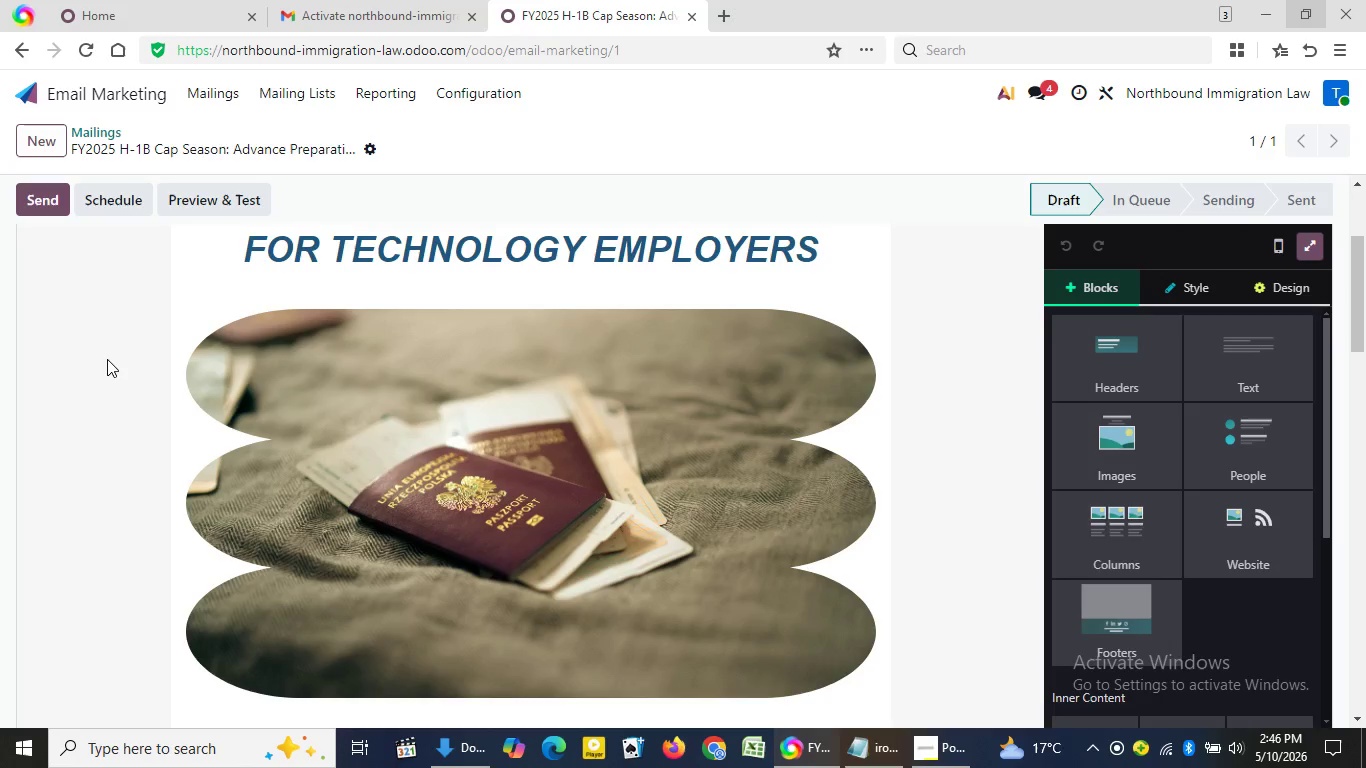 
triple_click([107, 359])
 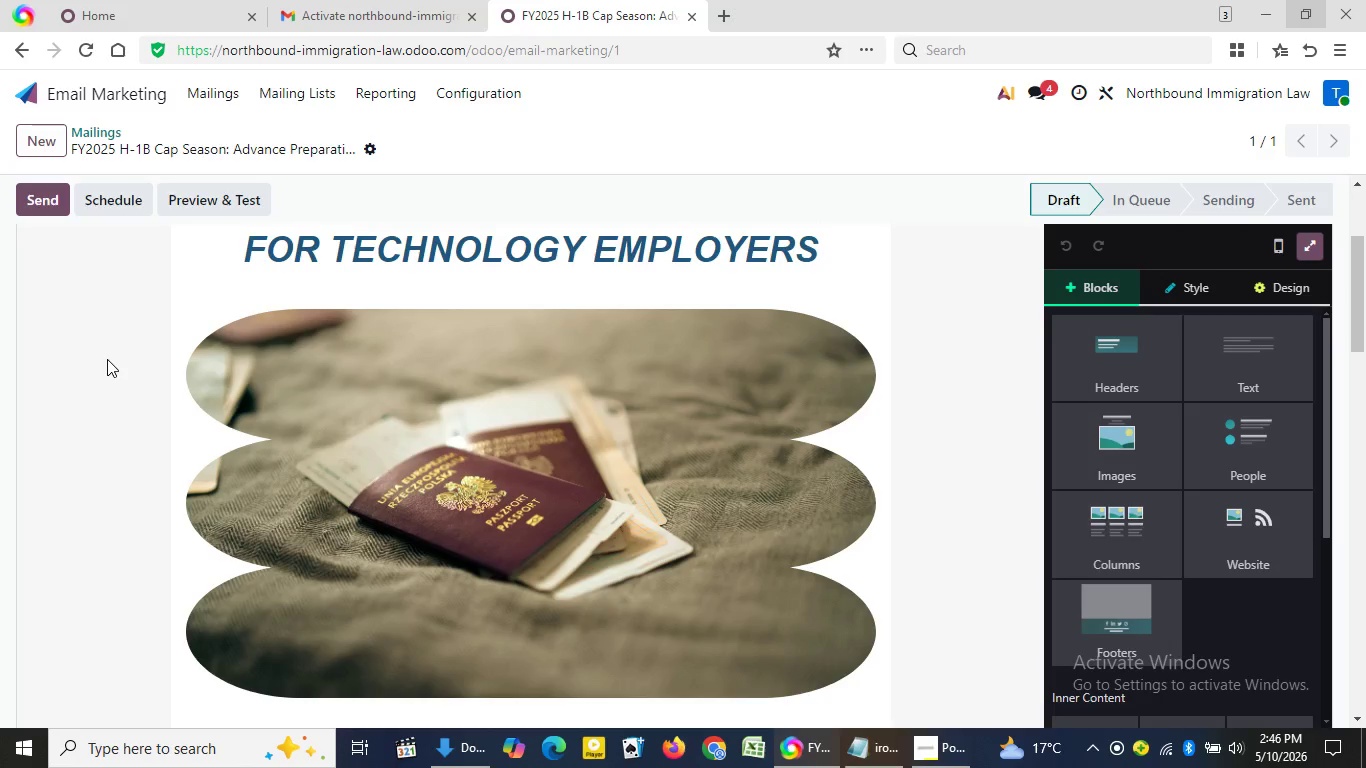 
triple_click([107, 359])
 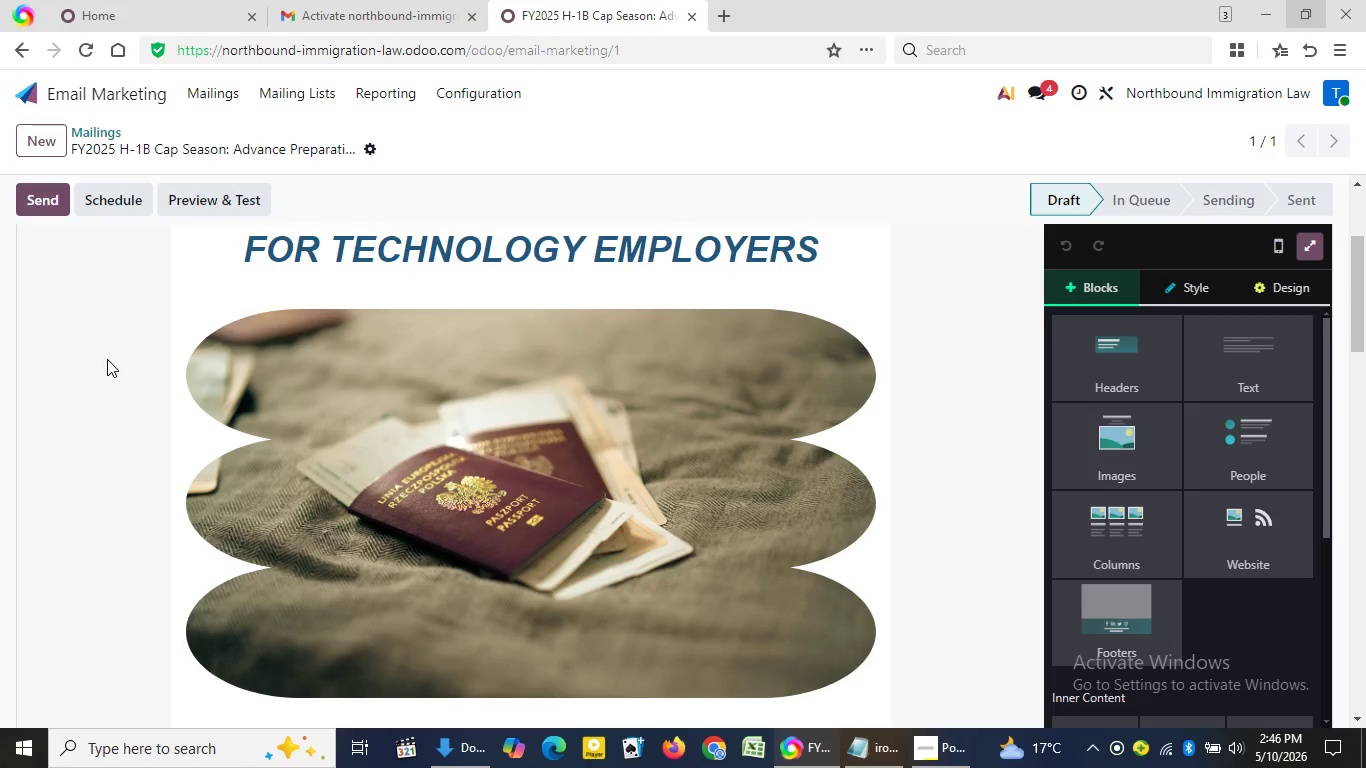 
triple_click([107, 359])
 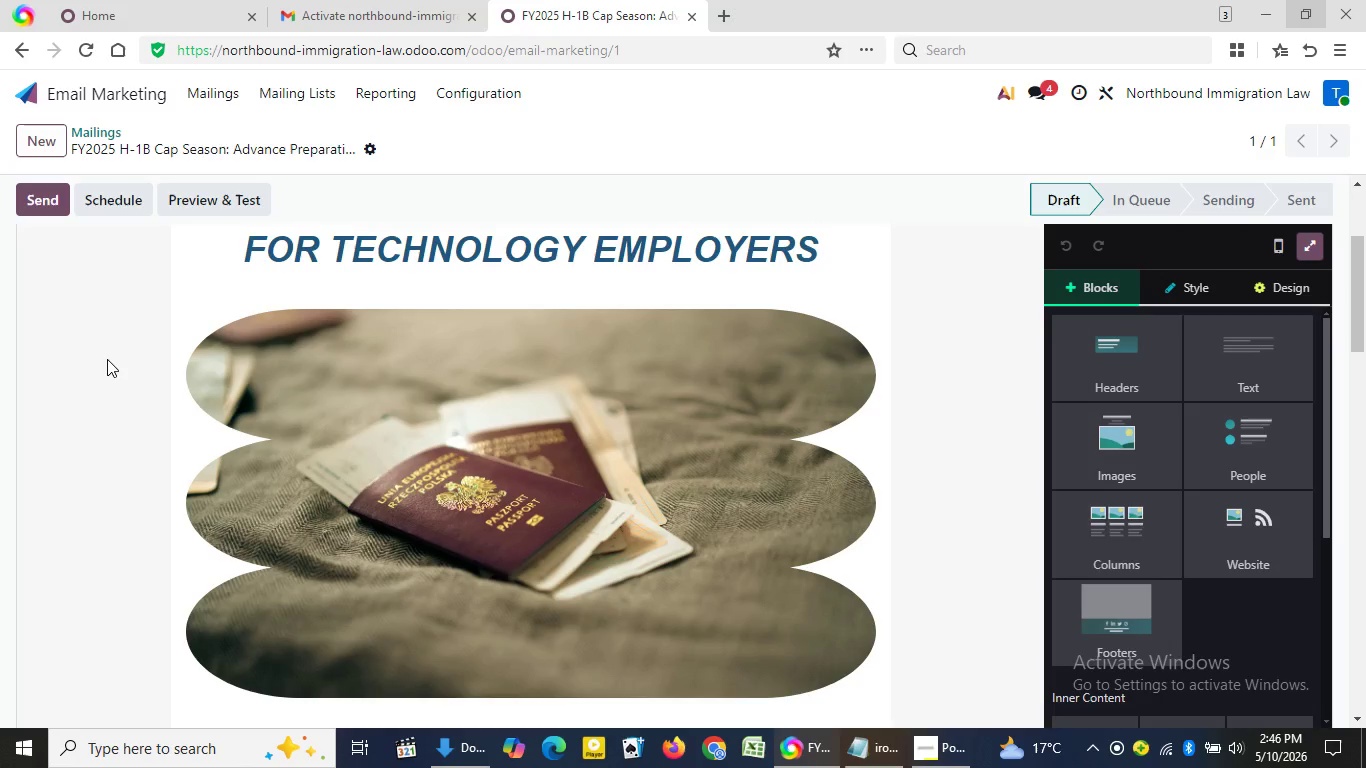 
triple_click([107, 359])
 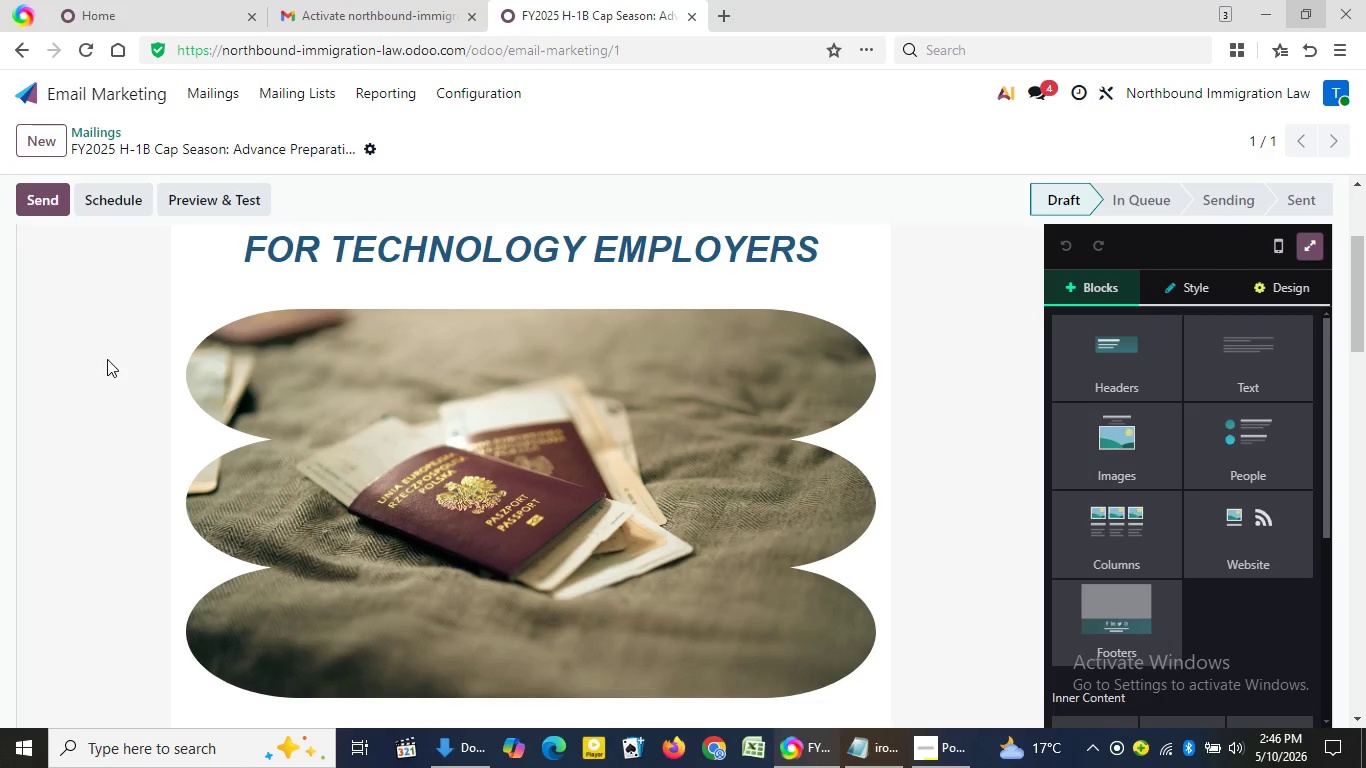 
triple_click([107, 359])
 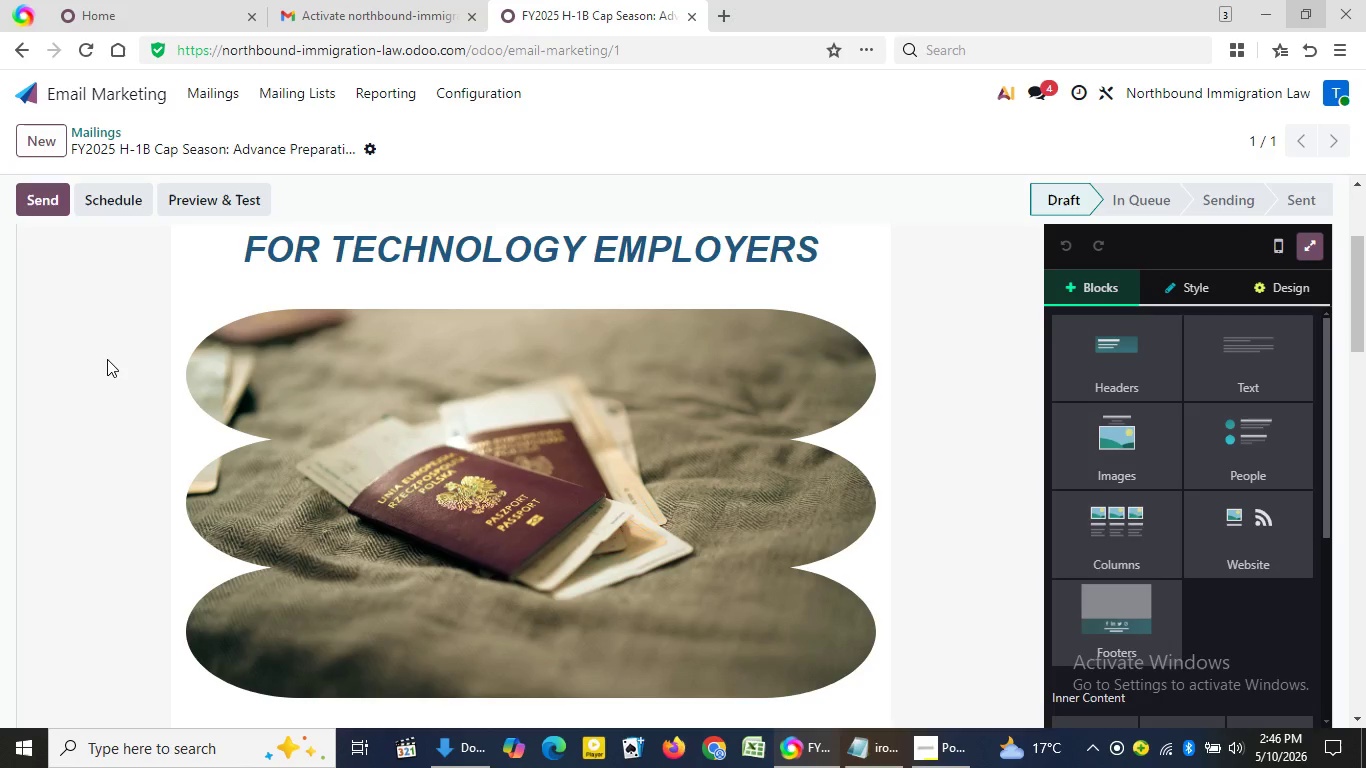 
triple_click([107, 359])
 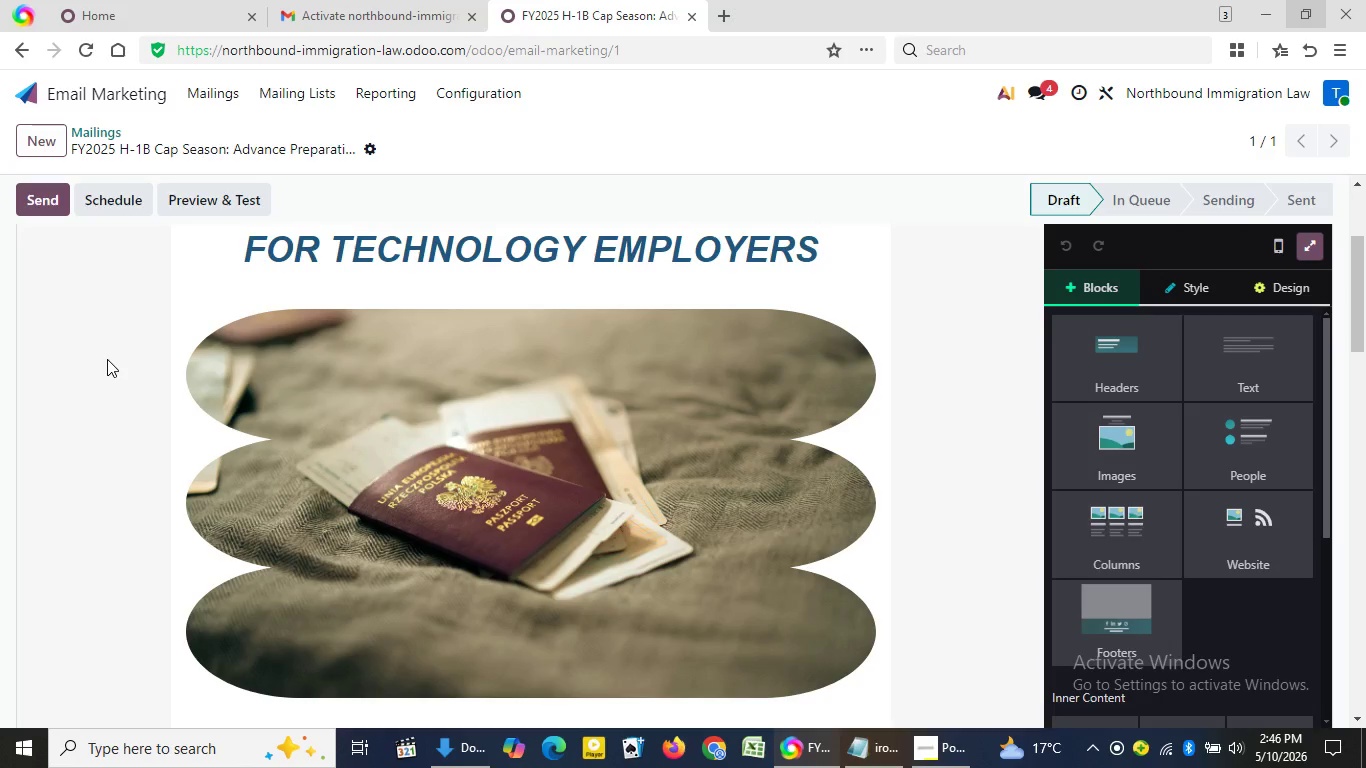 
triple_click([107, 359])
 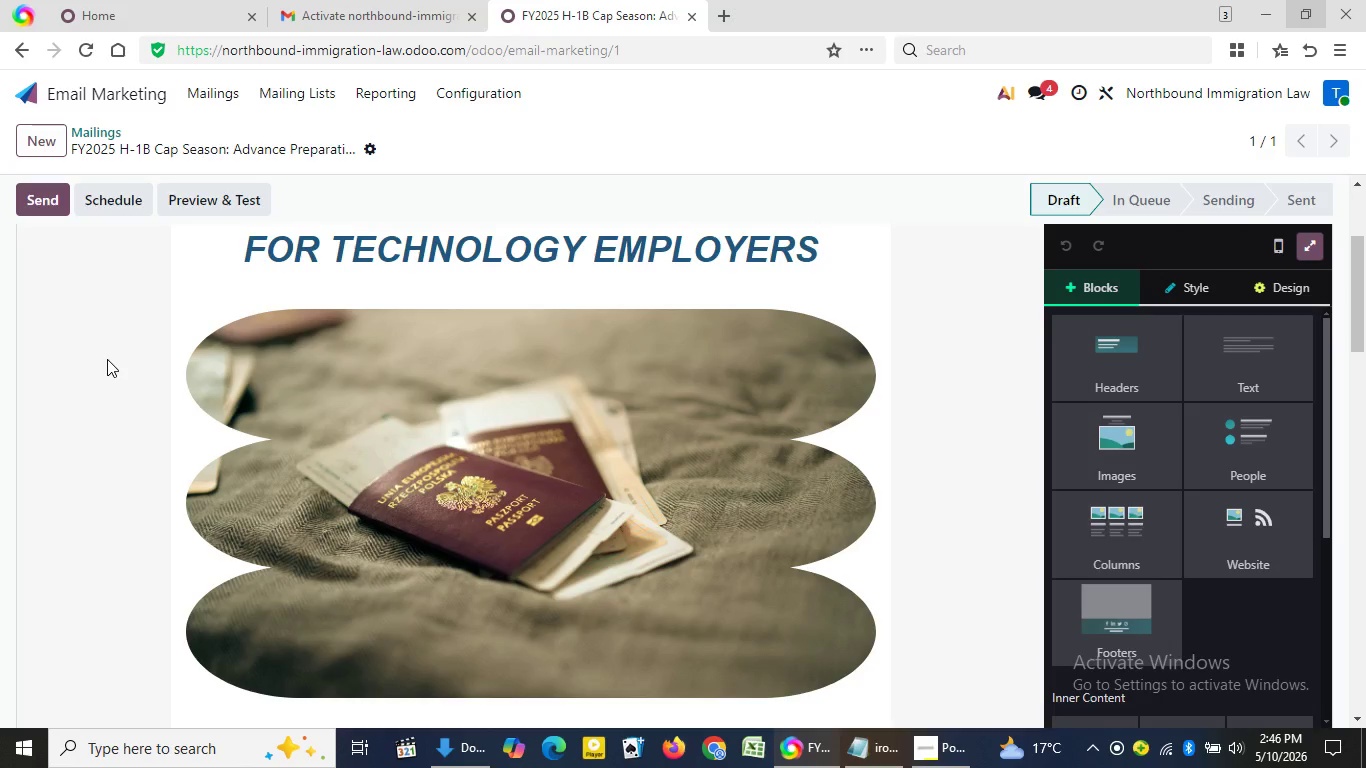 
triple_click([107, 359])
 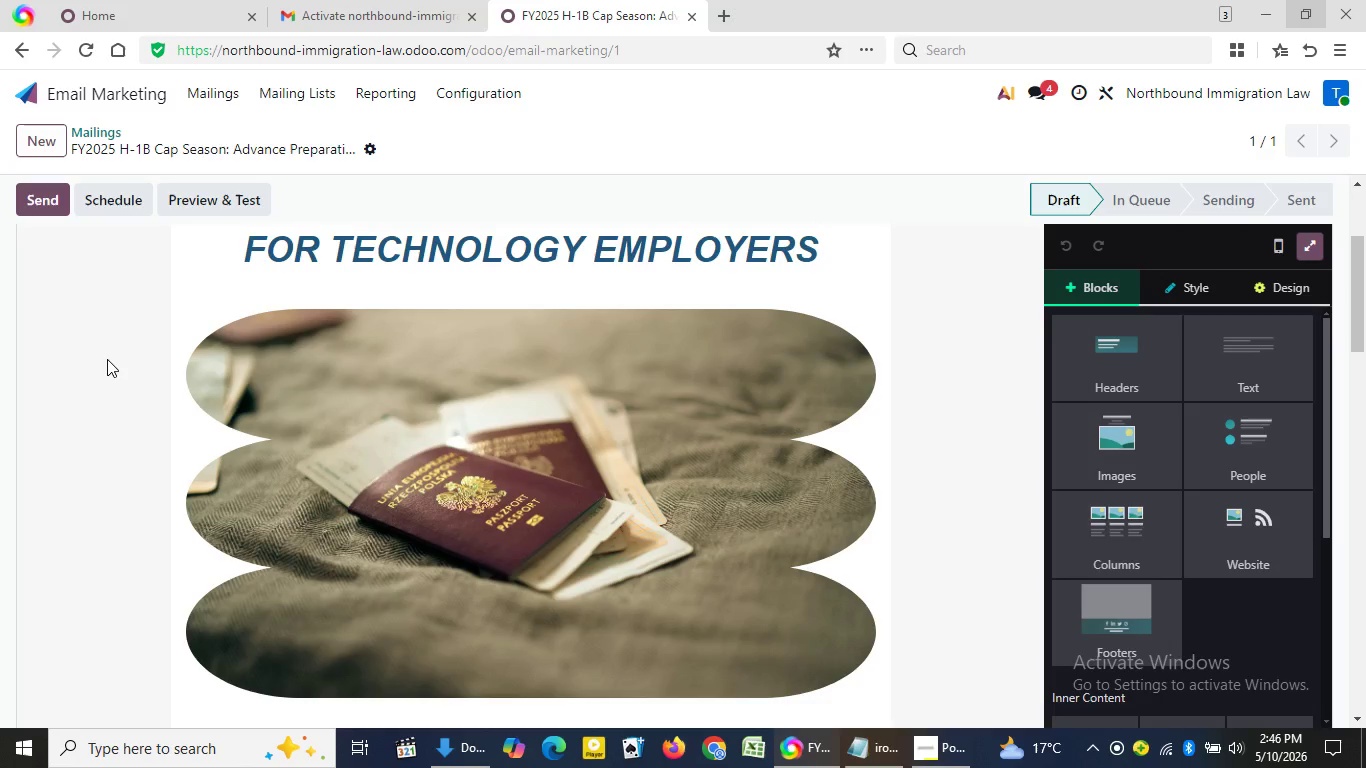 
triple_click([107, 359])
 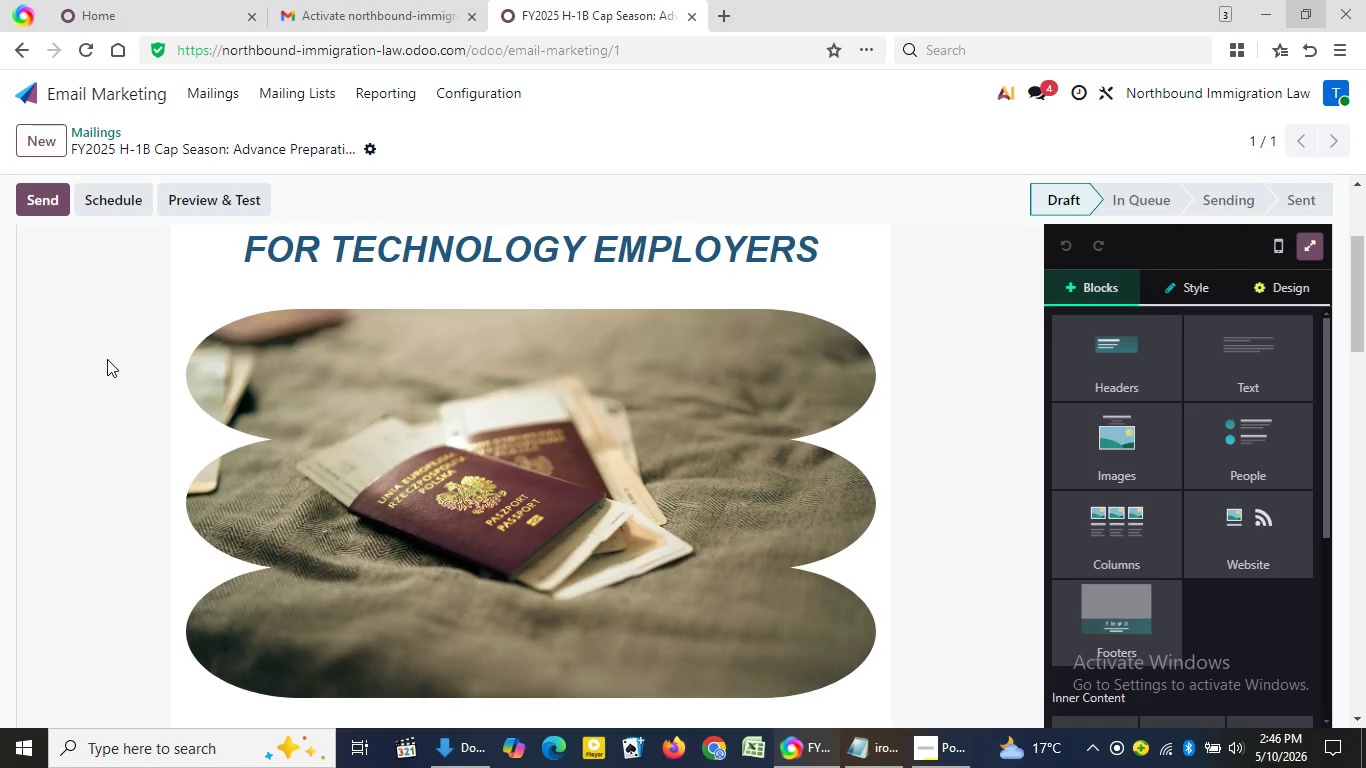 
triple_click([107, 359])
 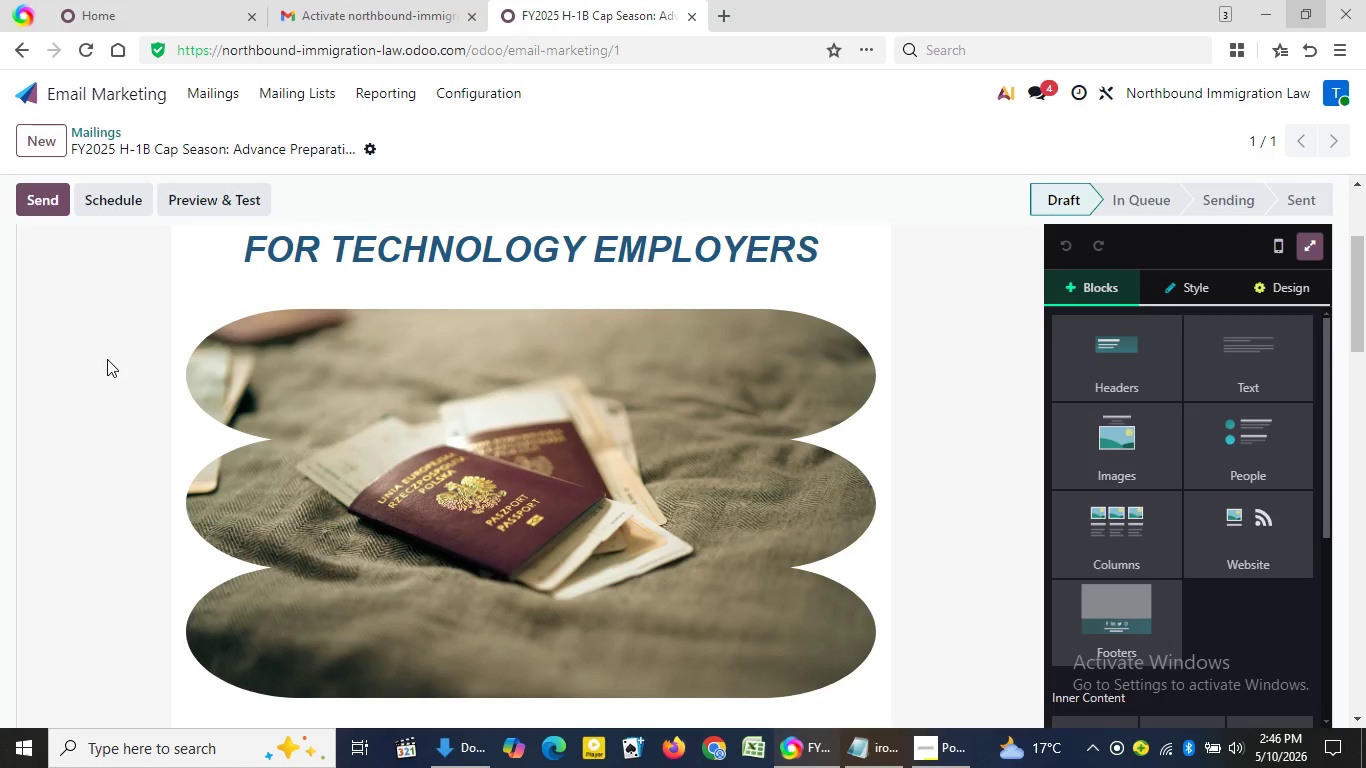 
triple_click([107, 359])
 